 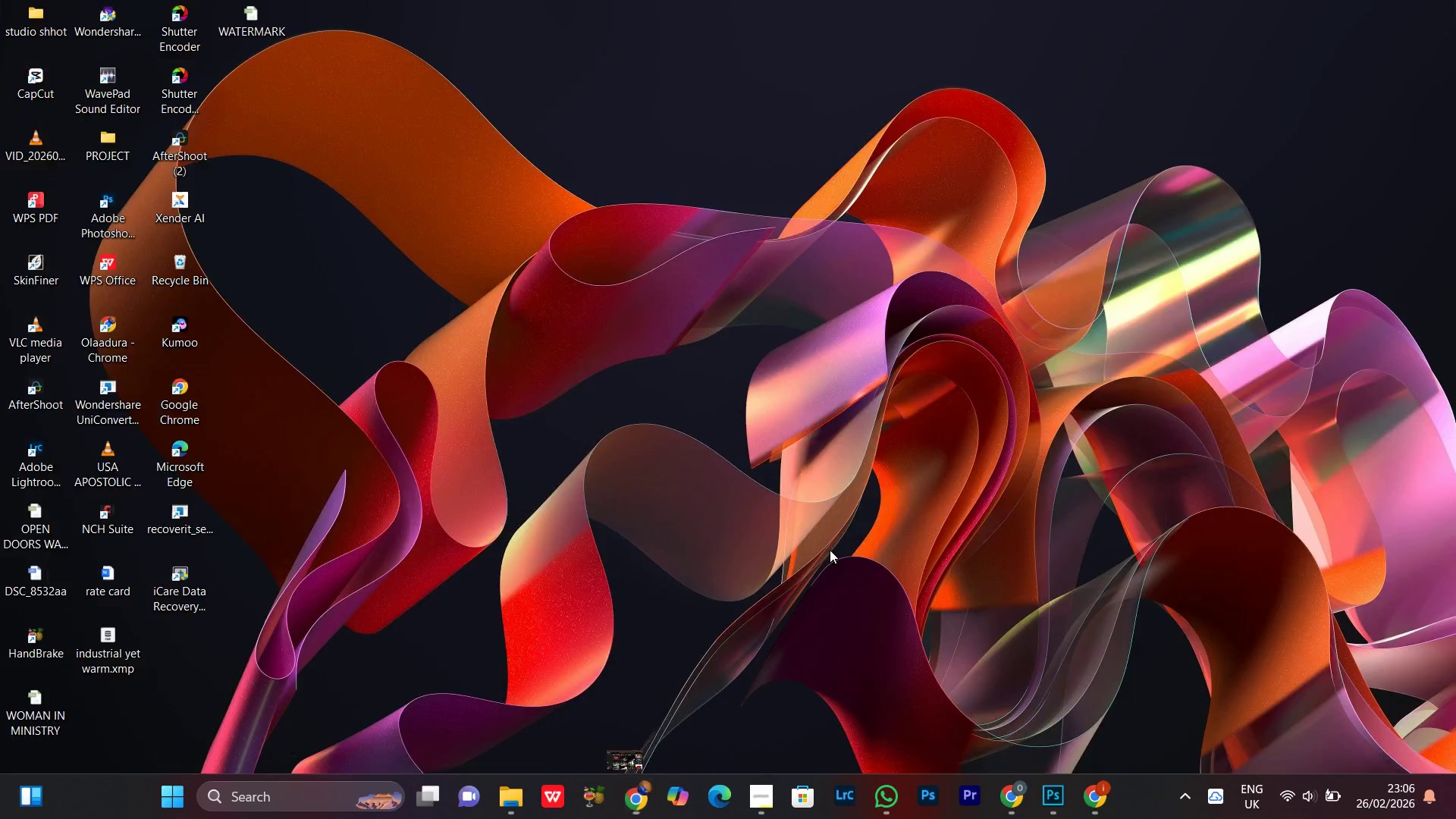 
left_click([1102, 792])
 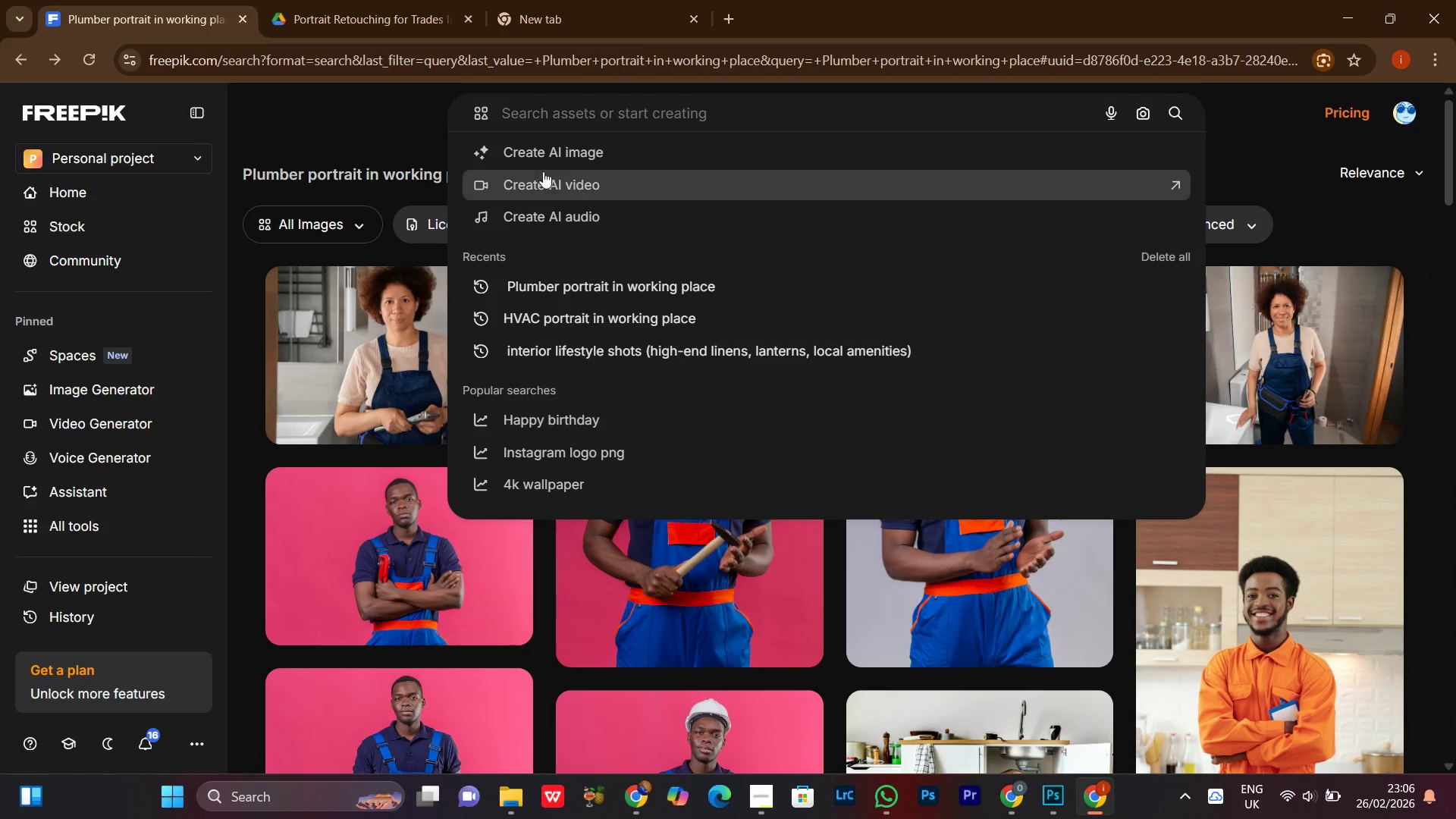 
left_click_drag(start_coordinate=[550, 130], to_coordinate=[550, 125])
 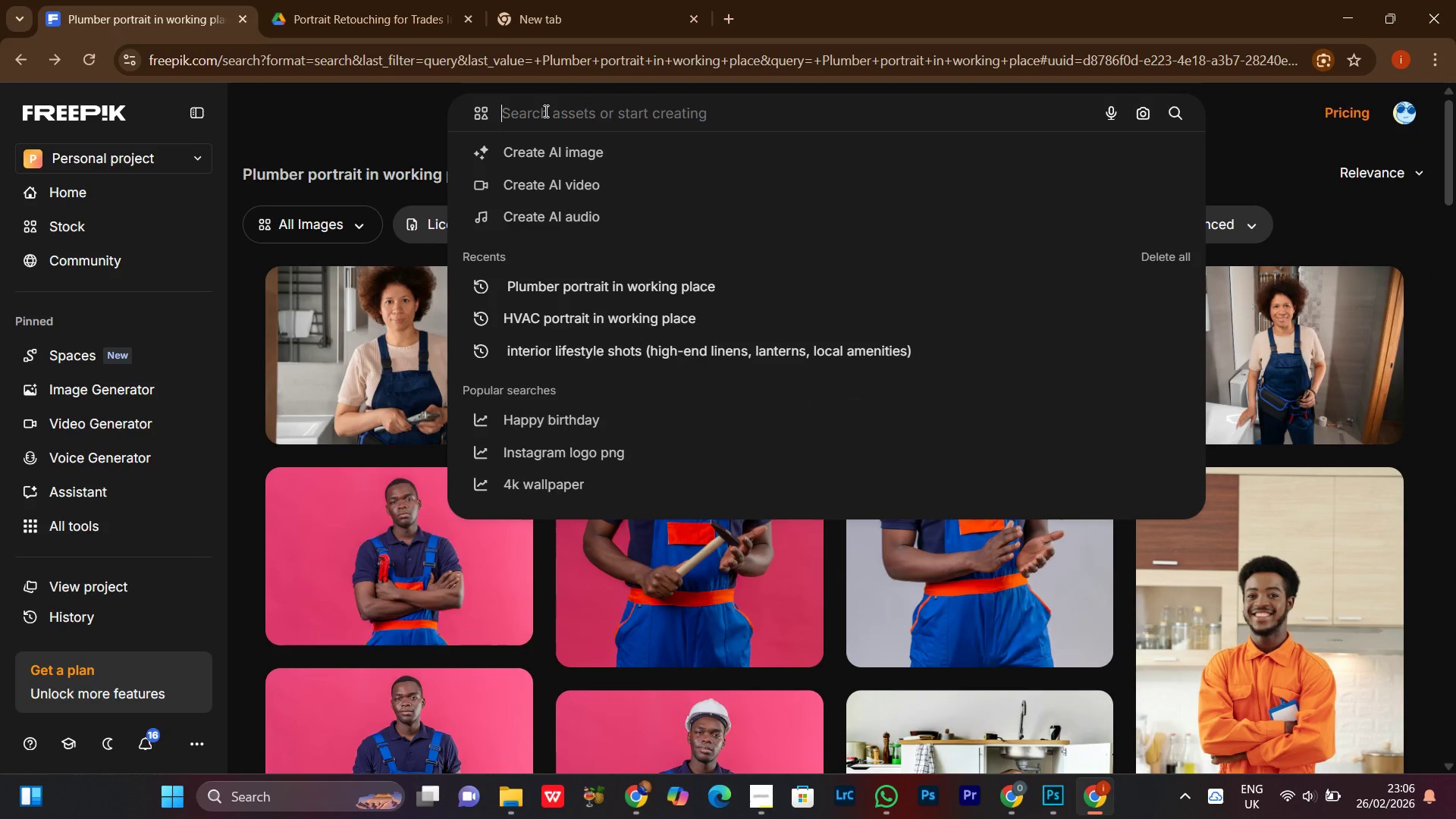 
left_click([542, 109])
 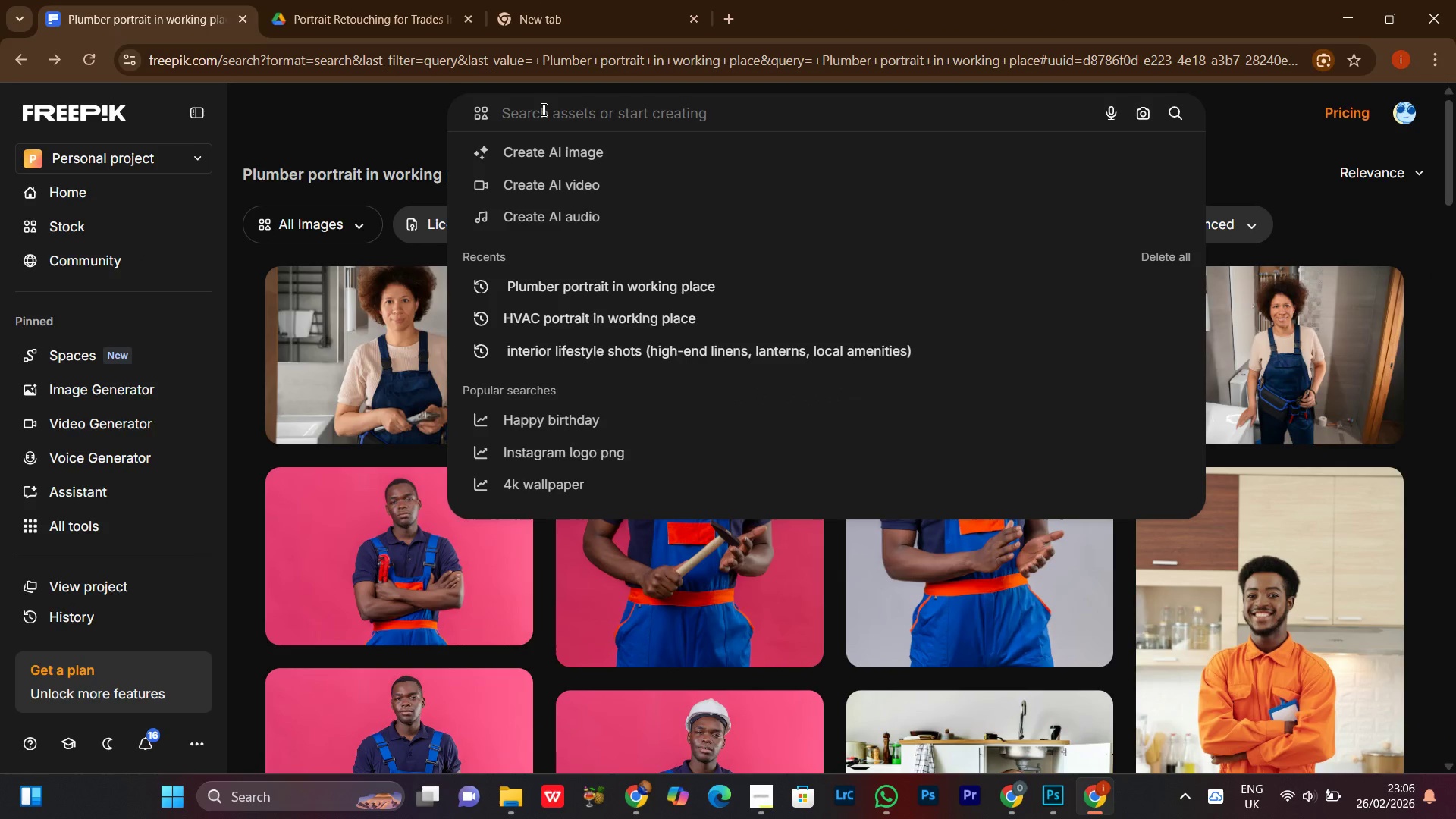 
key(Control+V)
 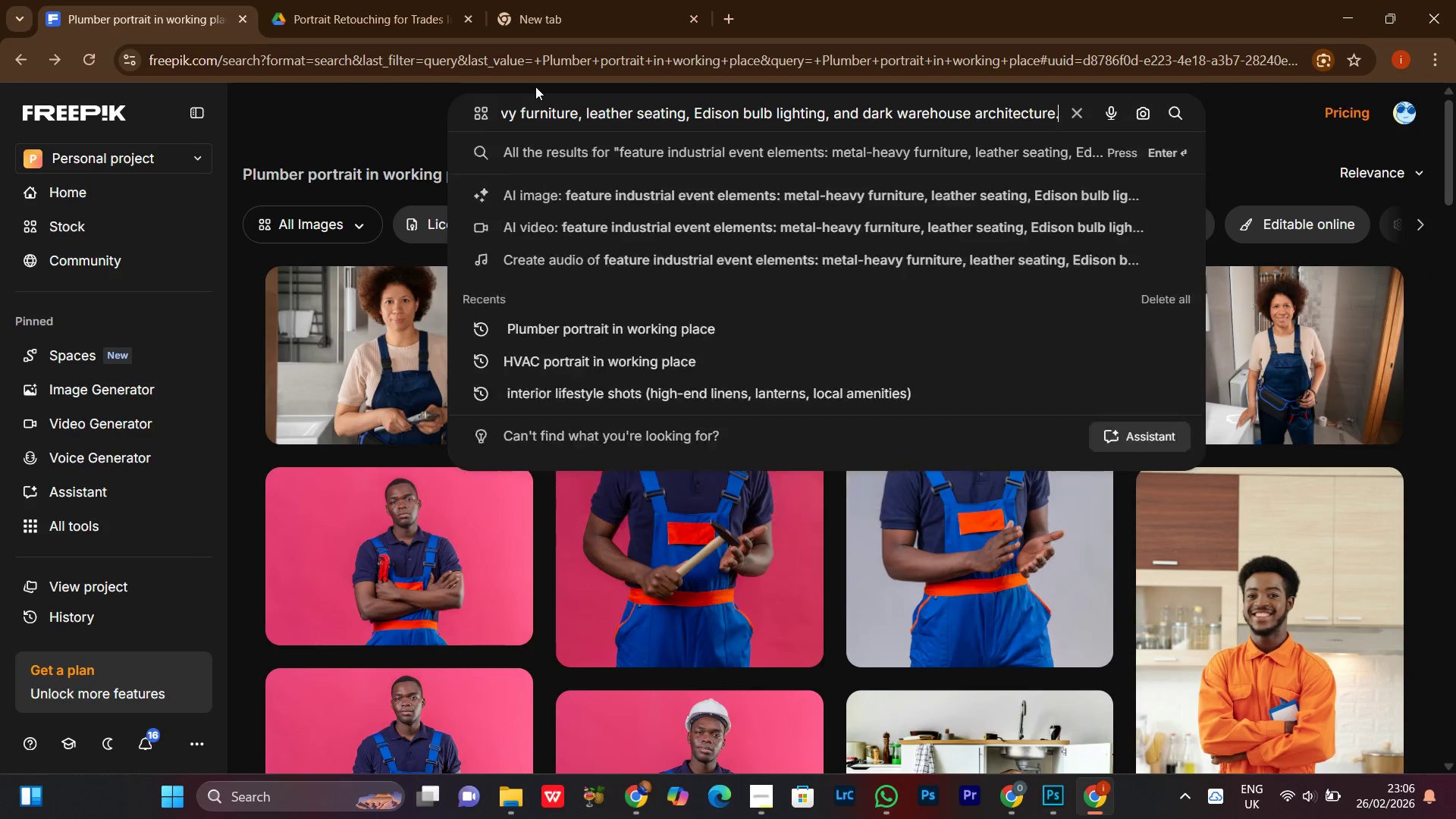 
key(Enter)
 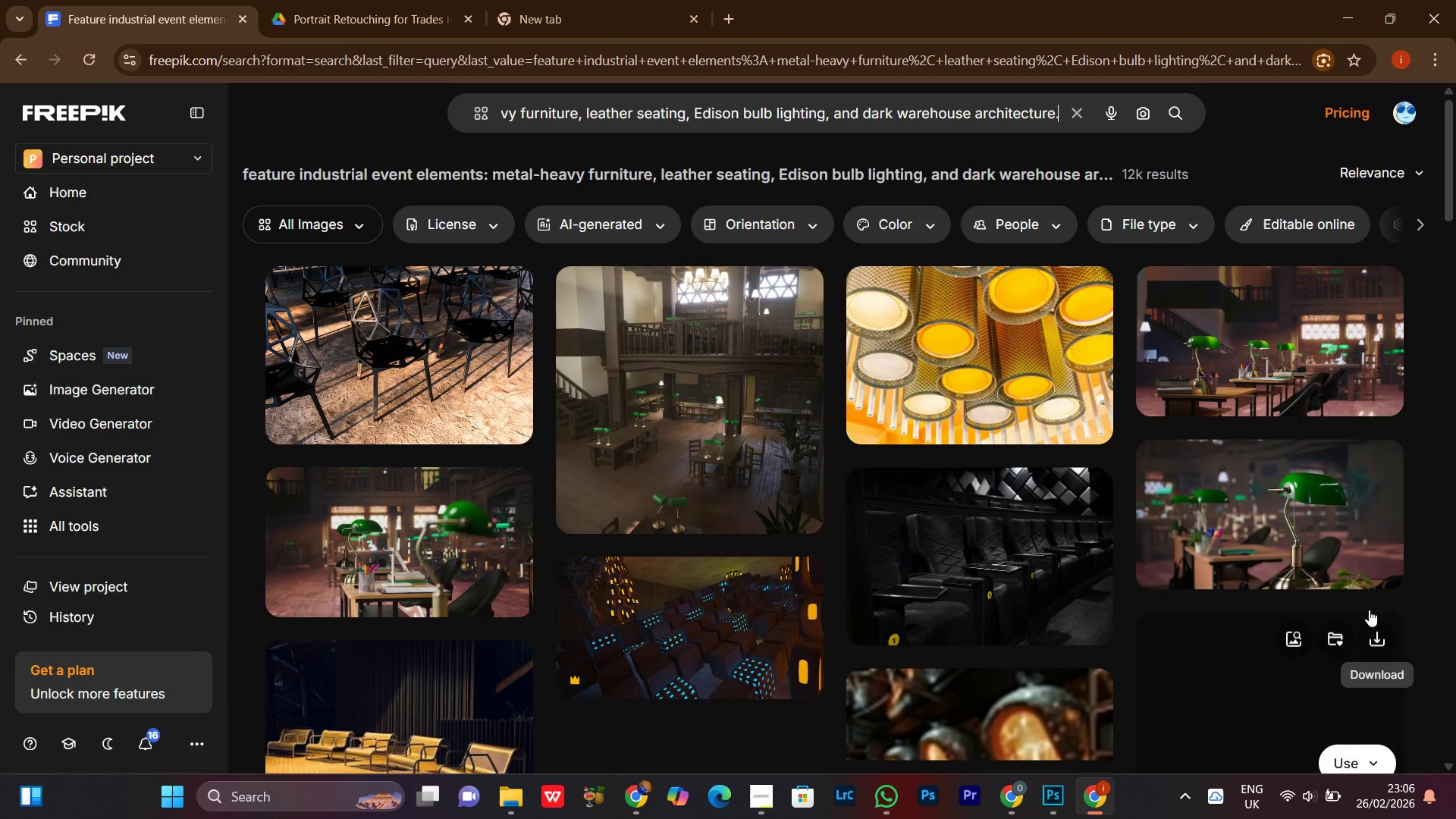 
scroll: coordinate [1455, 507], scroll_direction: down, amount: 11.0
 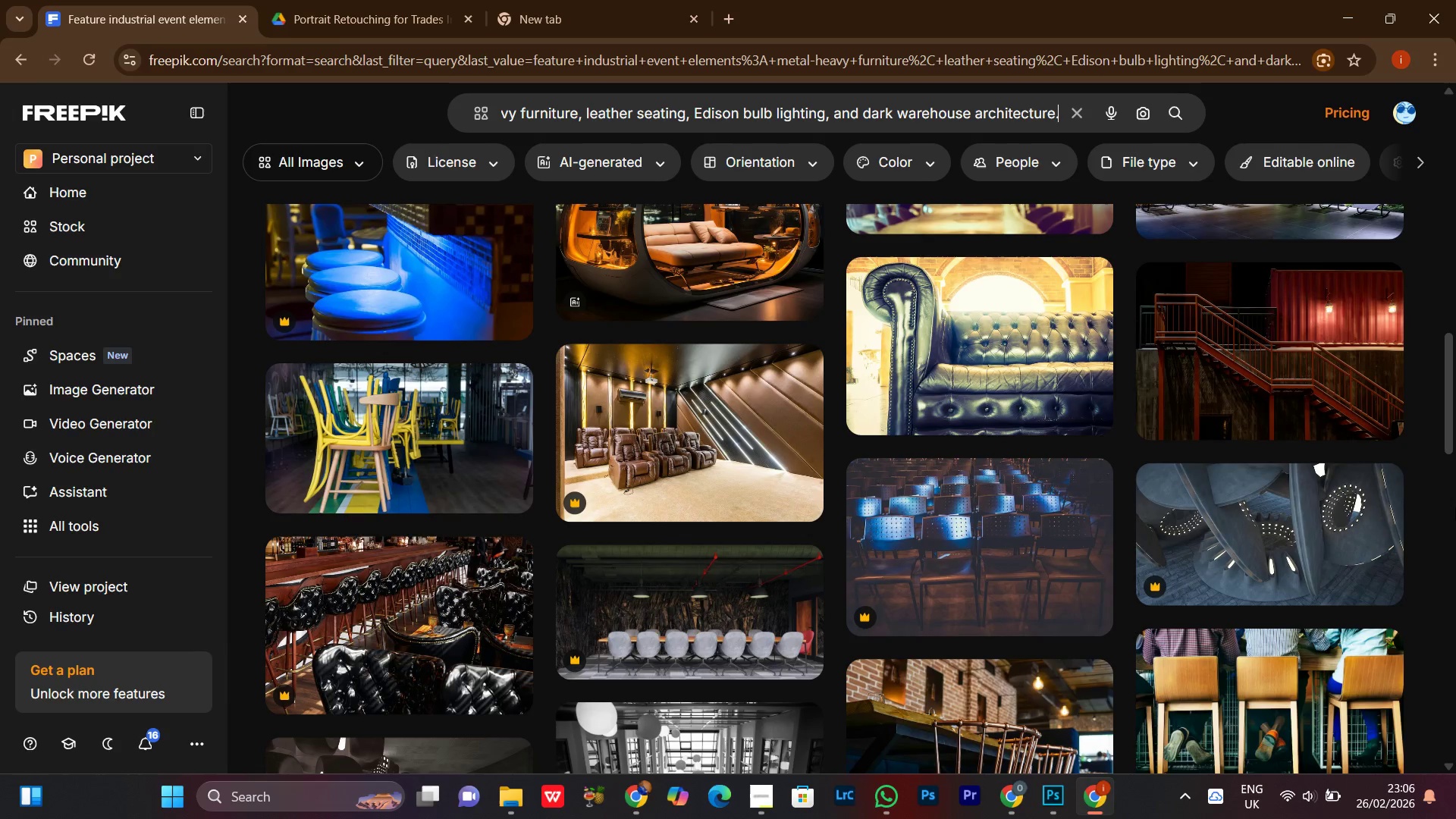 
scroll: coordinate [1455, 507], scroll_direction: up, amount: 4.0
 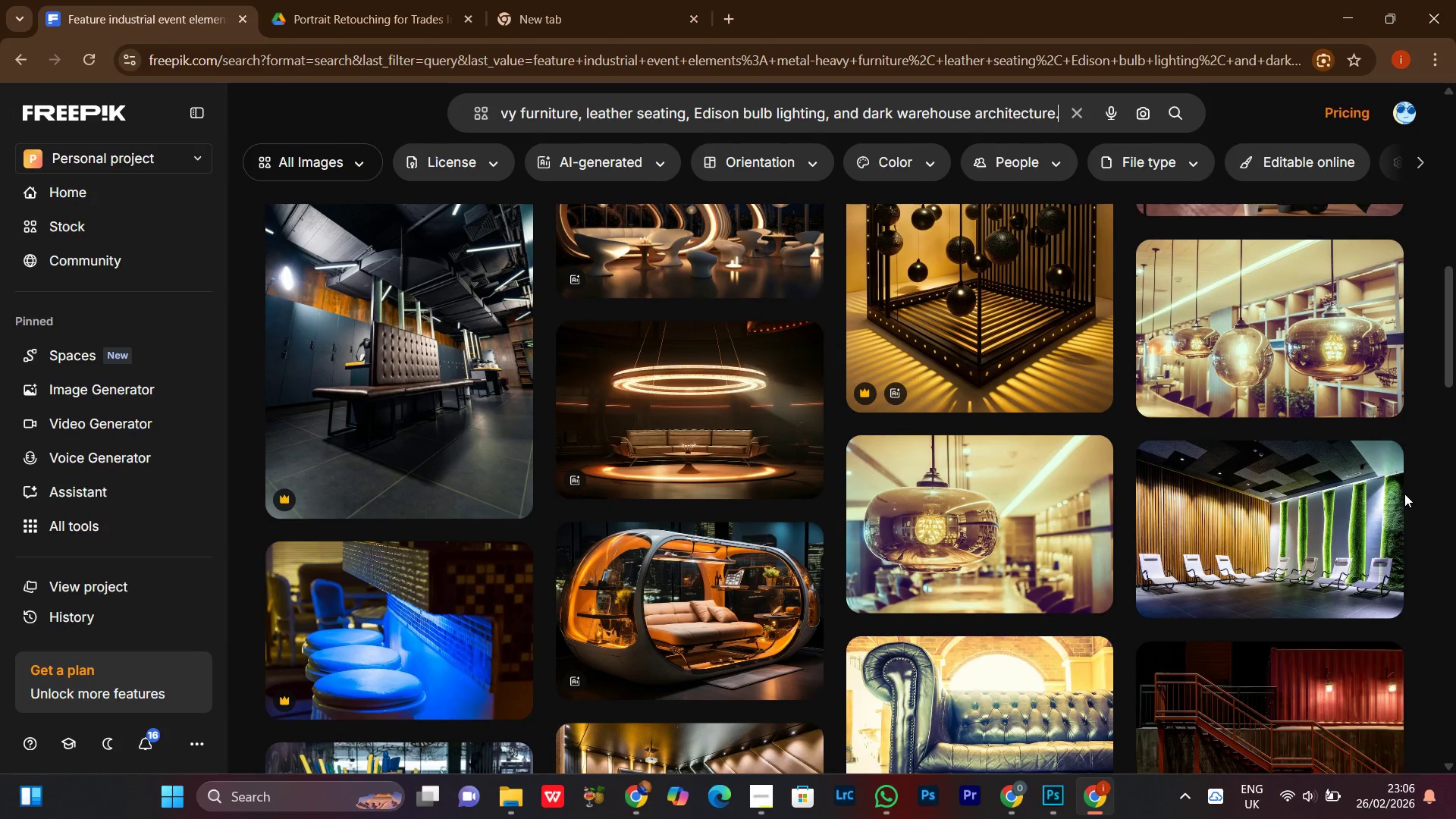 
scroll: coordinate [1455, 544], scroll_direction: down, amount: 14.0
 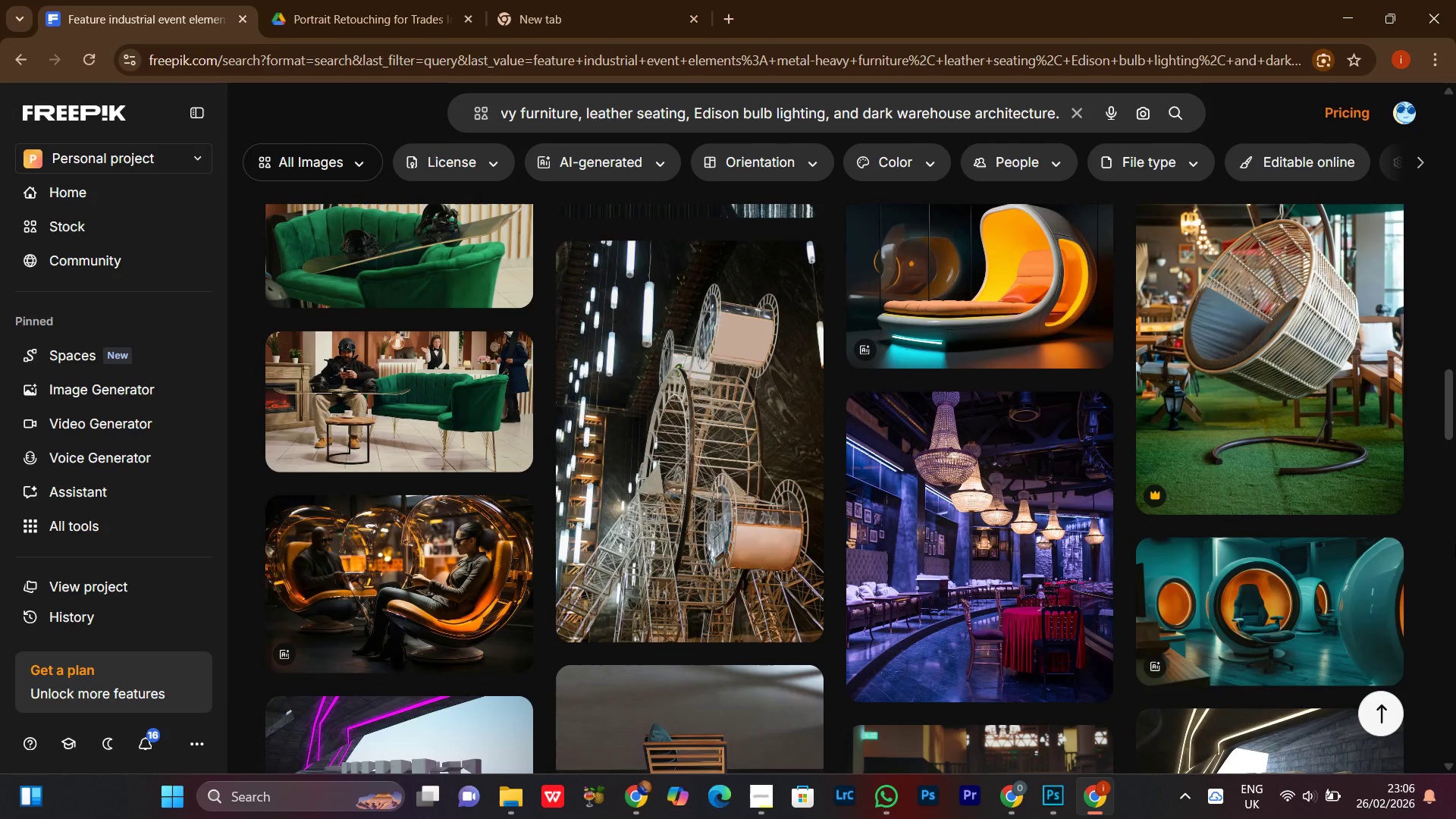 
scroll: coordinate [1203, 591], scroll_direction: up, amount: 16.0
 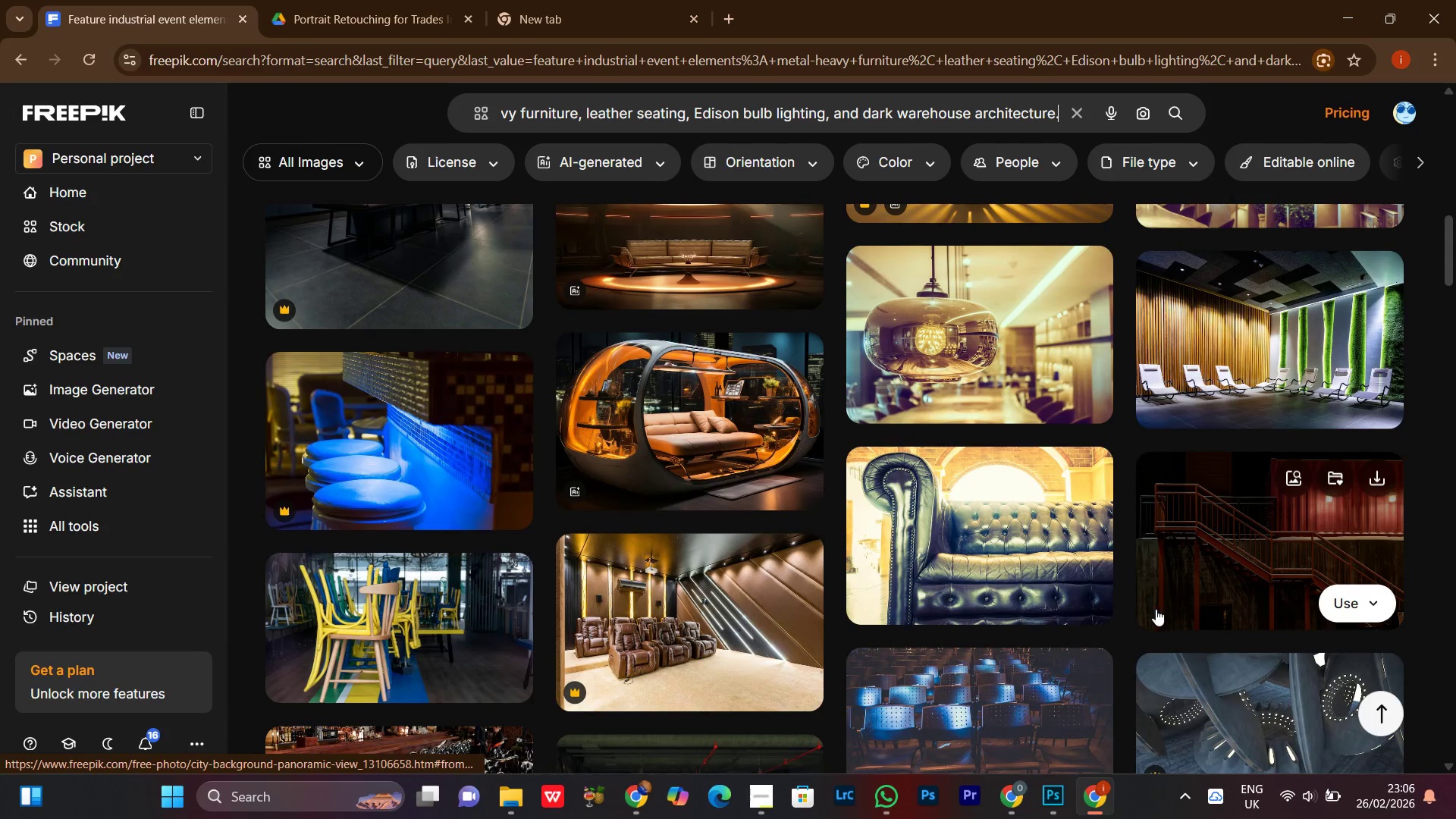 
scroll: coordinate [1144, 598], scroll_direction: up, amount: 7.0
 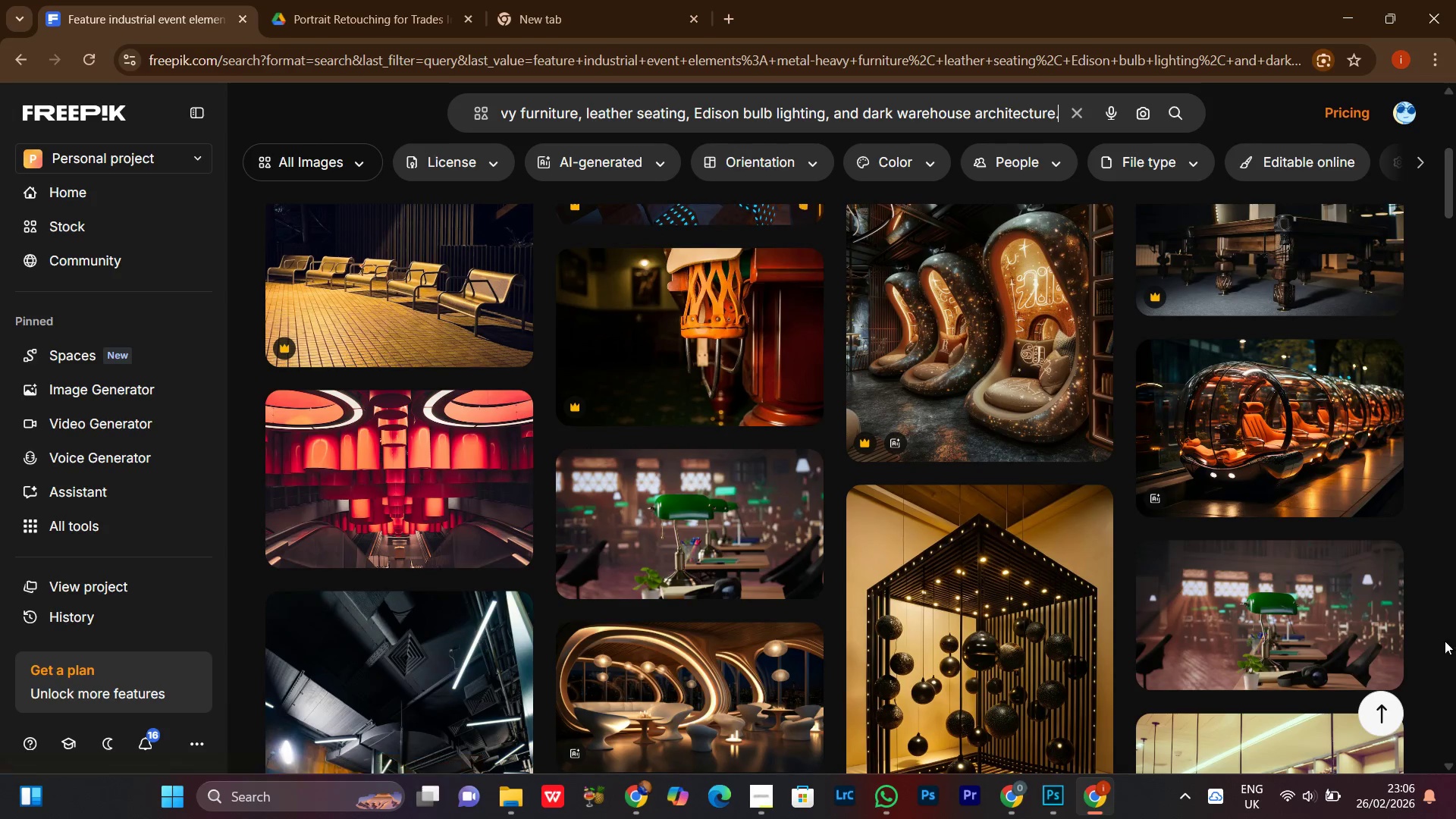 
scroll: coordinate [1452, 521], scroll_direction: down, amount: 19.0
 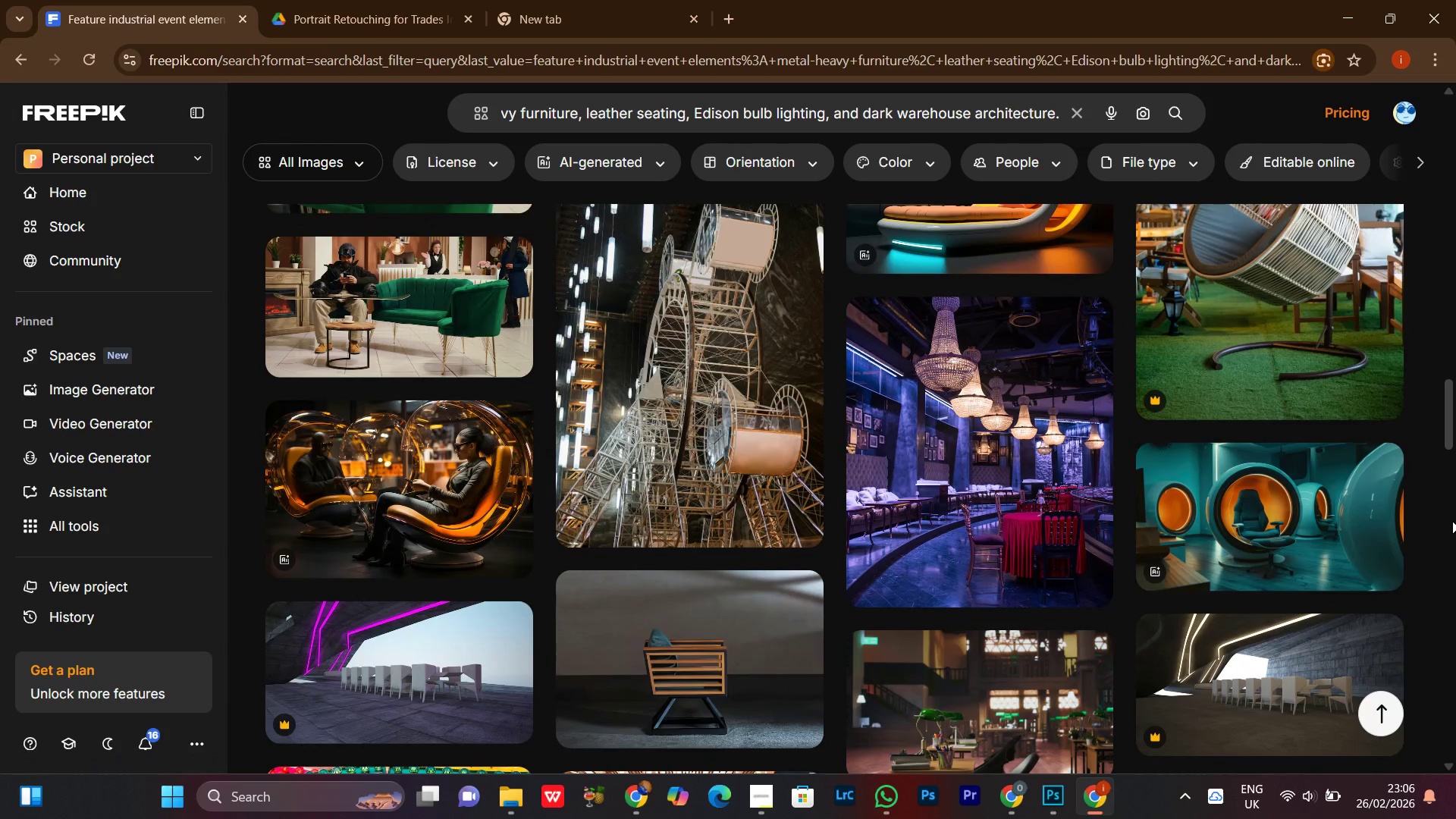 
scroll: coordinate [1451, 521], scroll_direction: up, amount: 4.0
 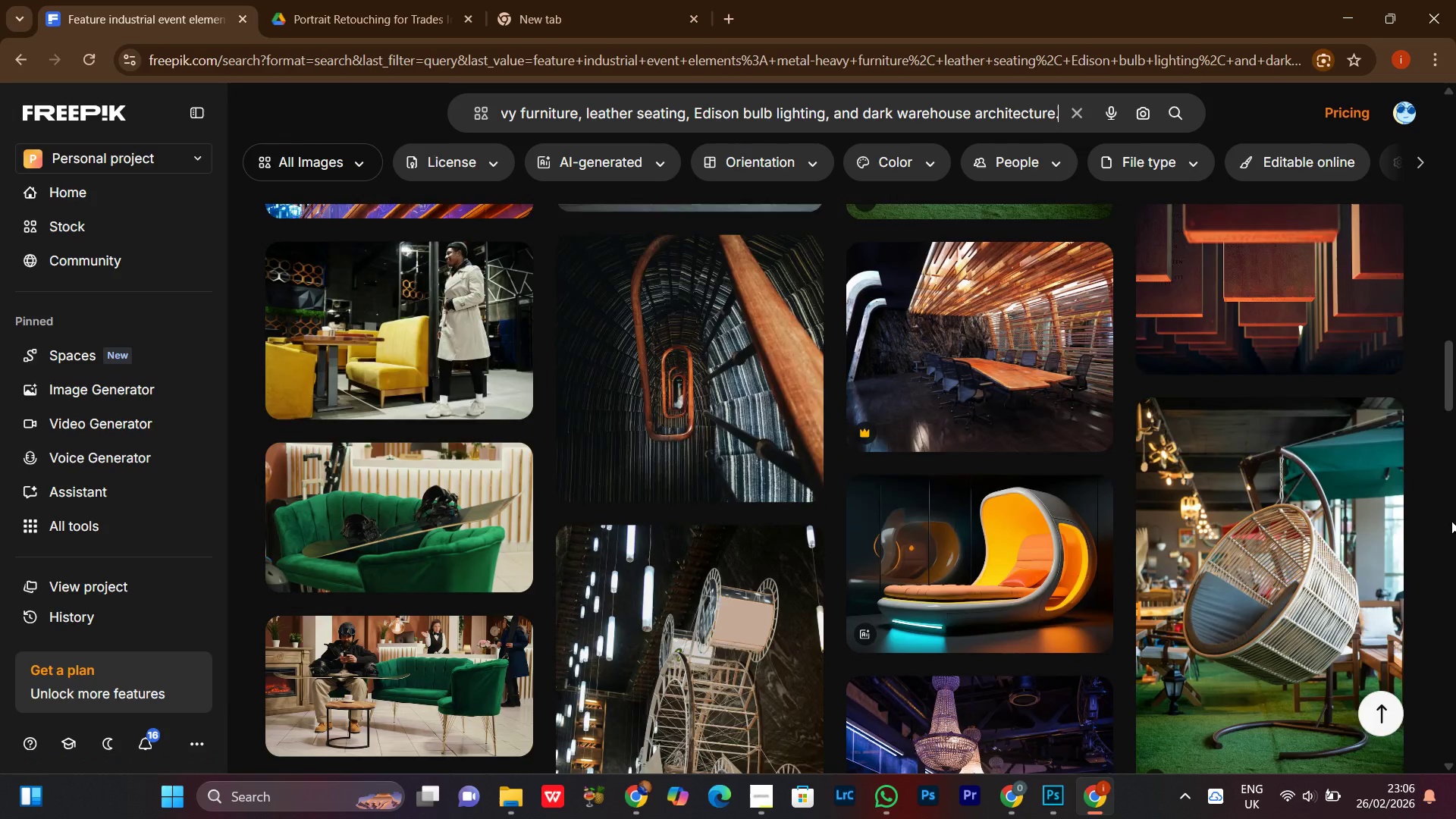 
scroll: coordinate [1451, 521], scroll_direction: down, amount: 4.0
 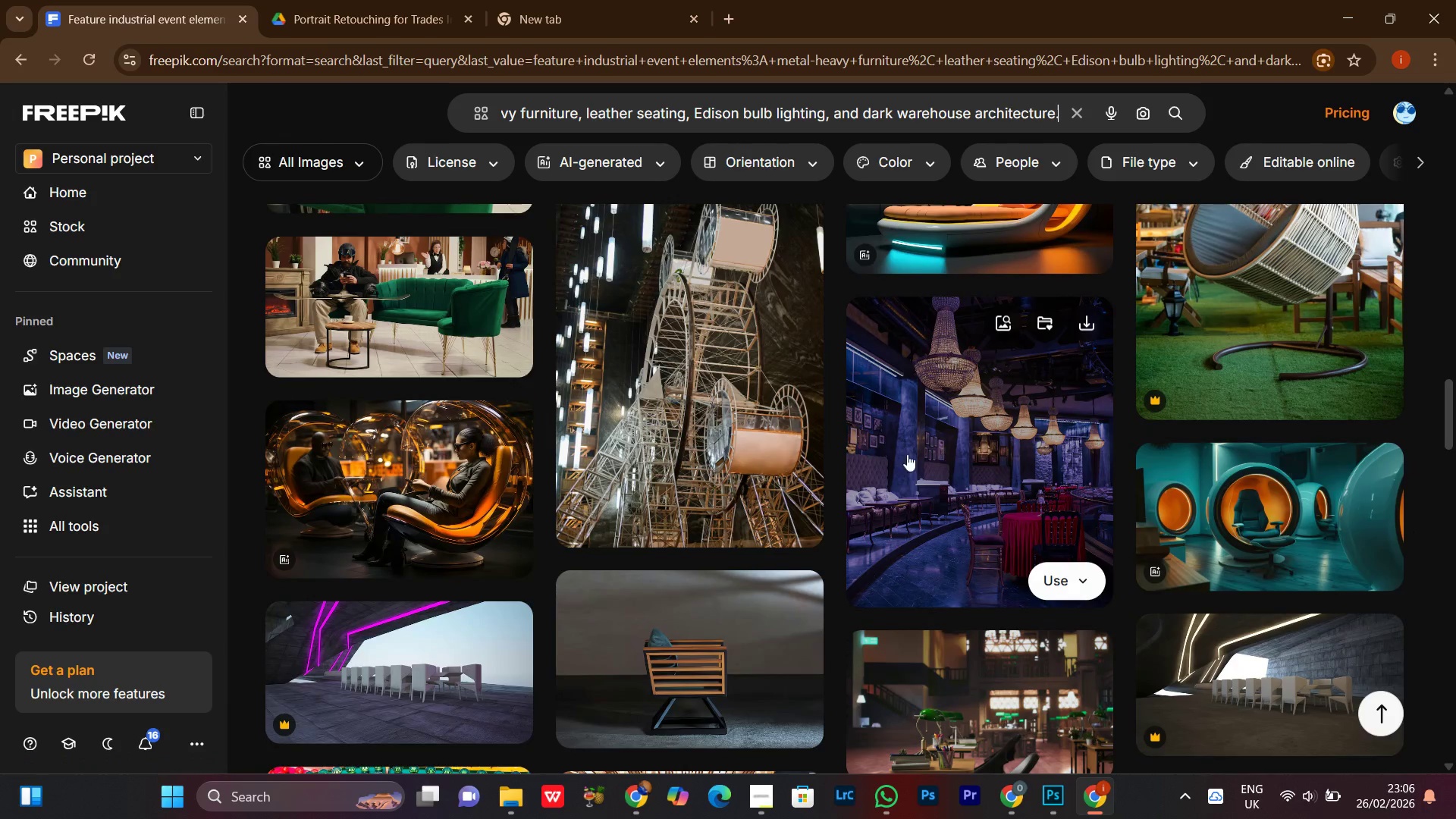 
scroll: coordinate [746, 448], scroll_direction: up, amount: 2.0
 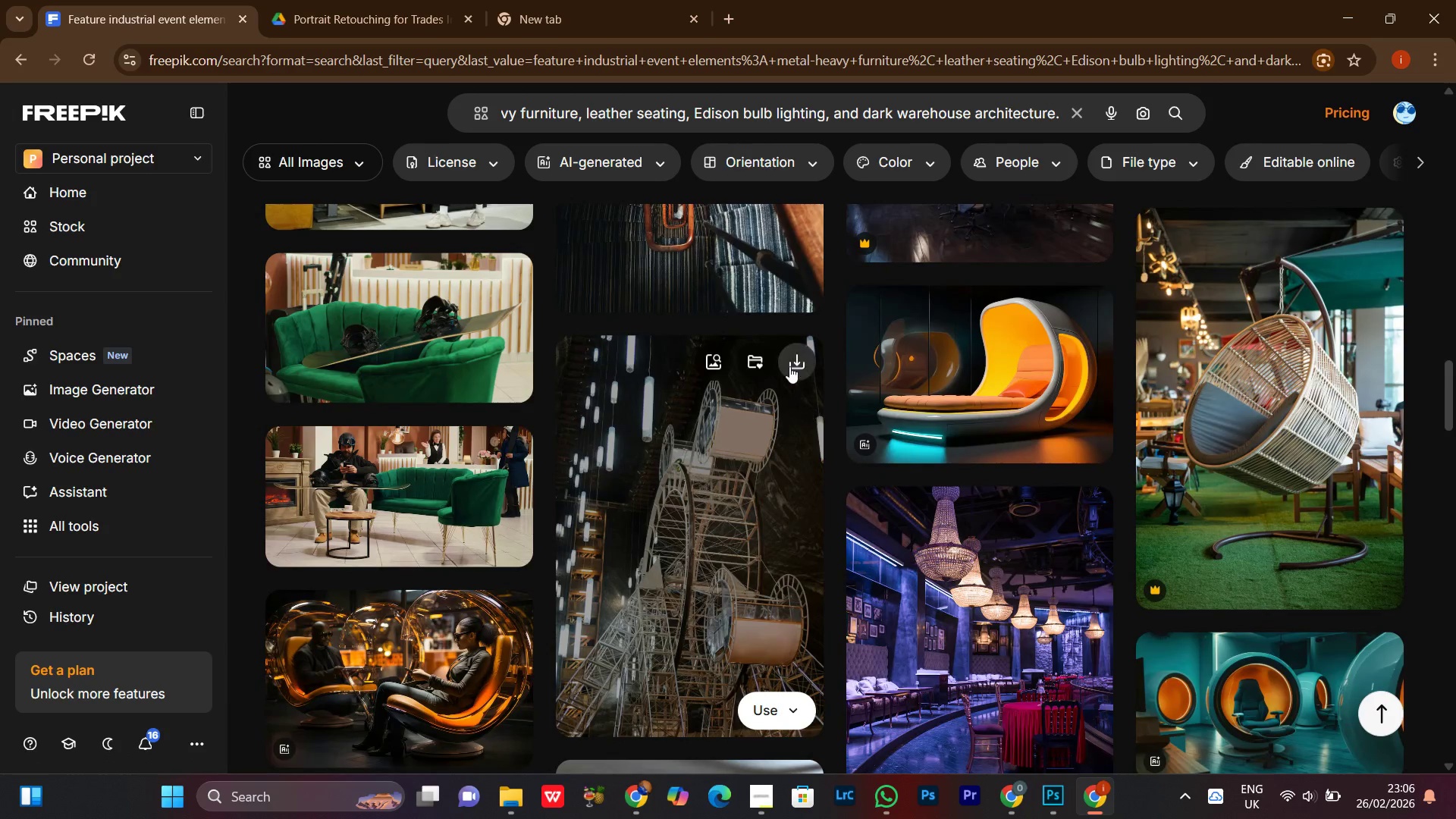 
left_click([795, 362])
 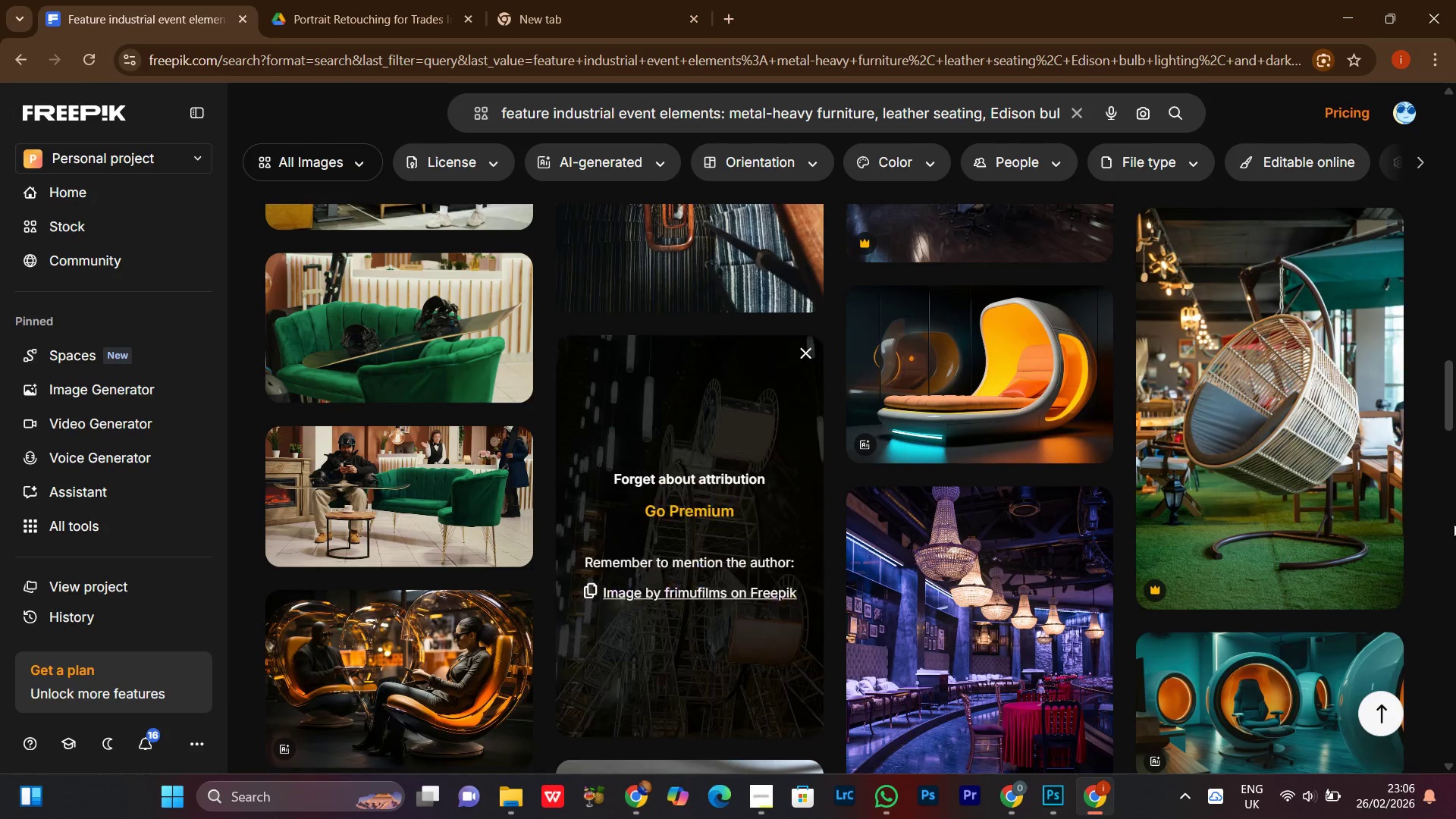 
scroll: coordinate [1454, 524], scroll_direction: down, amount: 4.0
 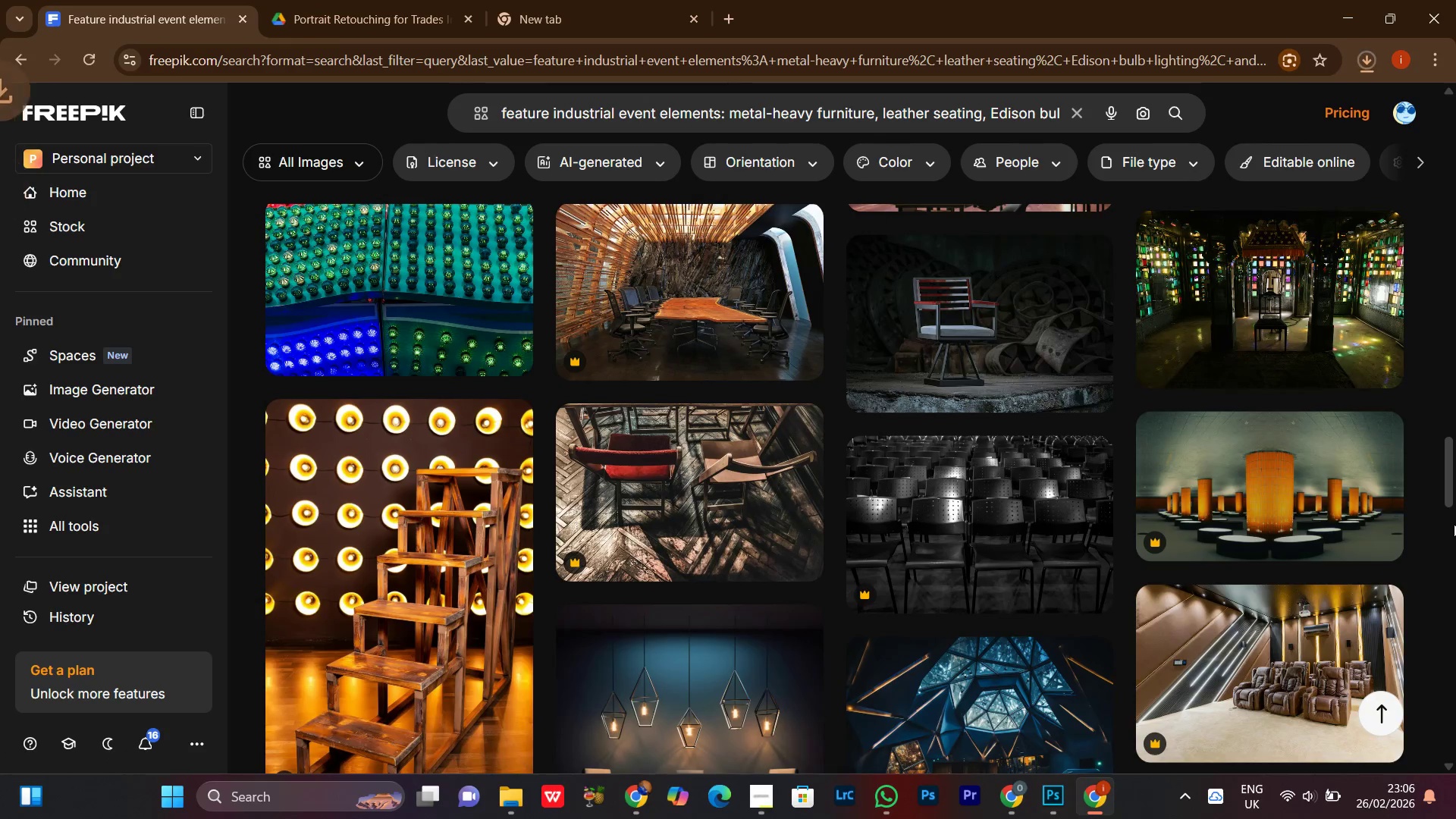 
scroll: coordinate [1453, 524], scroll_direction: up, amount: 1.0
 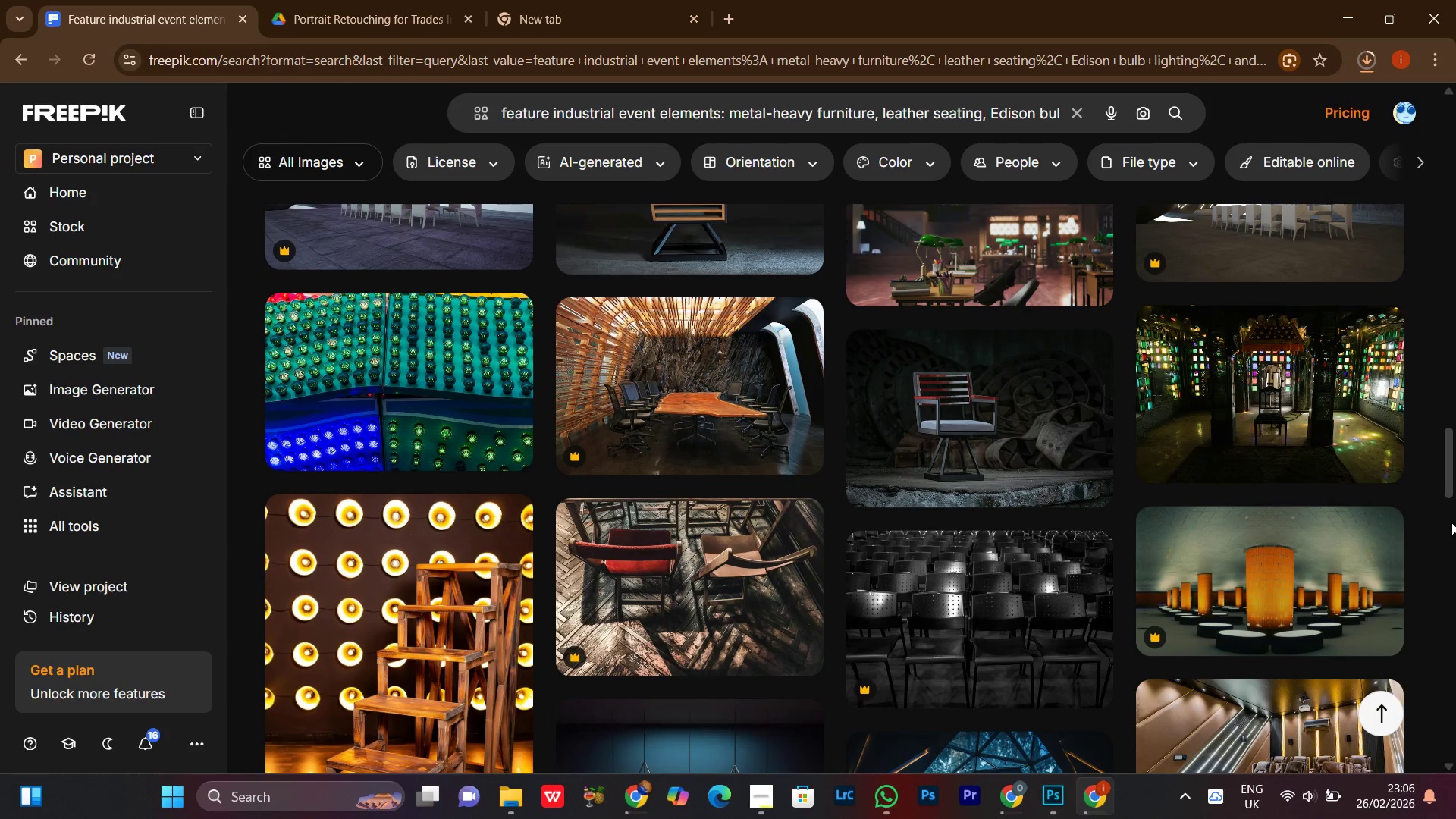 
scroll: coordinate [1412, 515], scroll_direction: down, amount: 22.0
 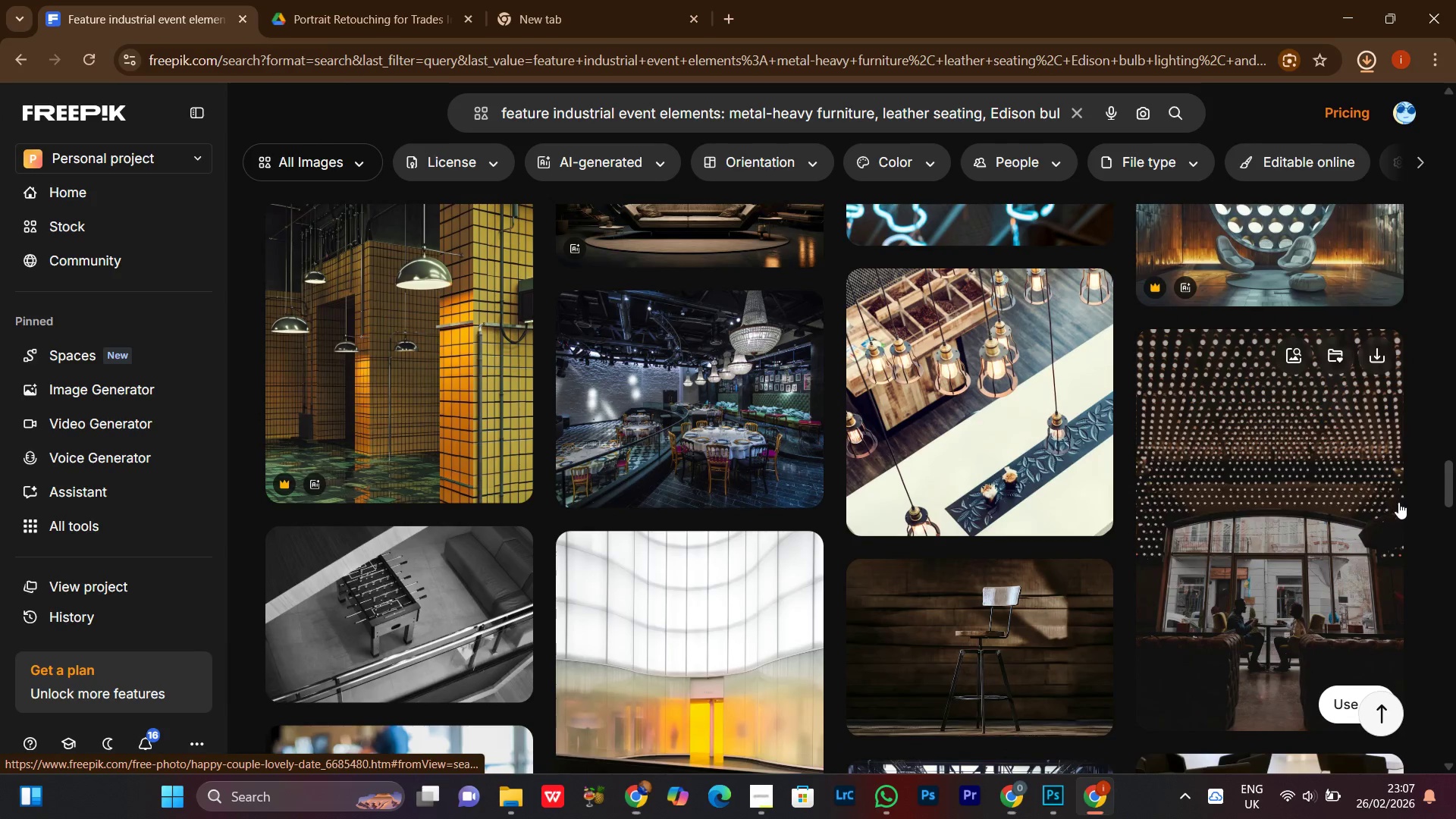 
scroll: coordinate [1452, 497], scroll_direction: down, amount: 11.0
 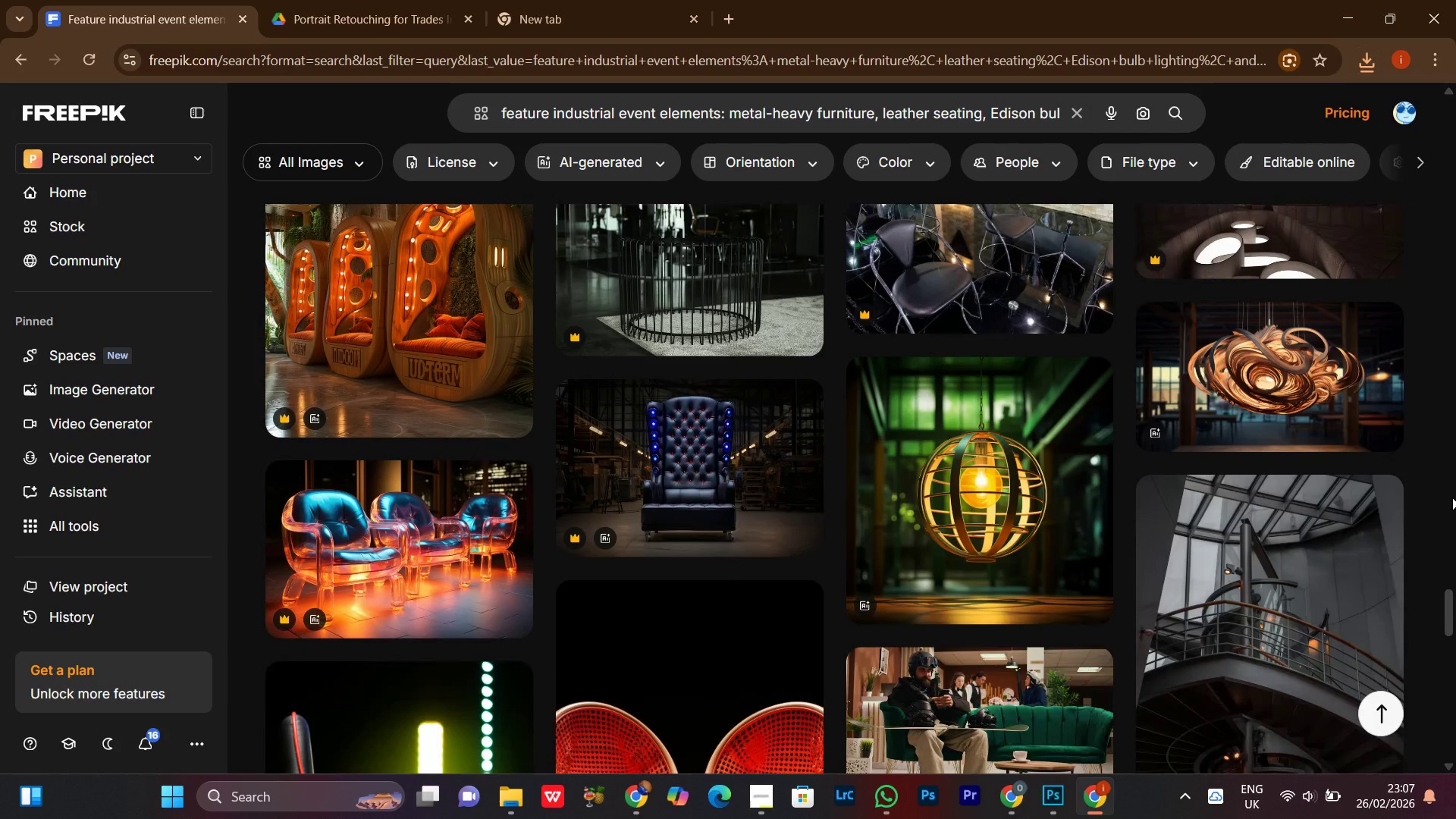 
scroll: coordinate [1452, 497], scroll_direction: up, amount: 3.0
 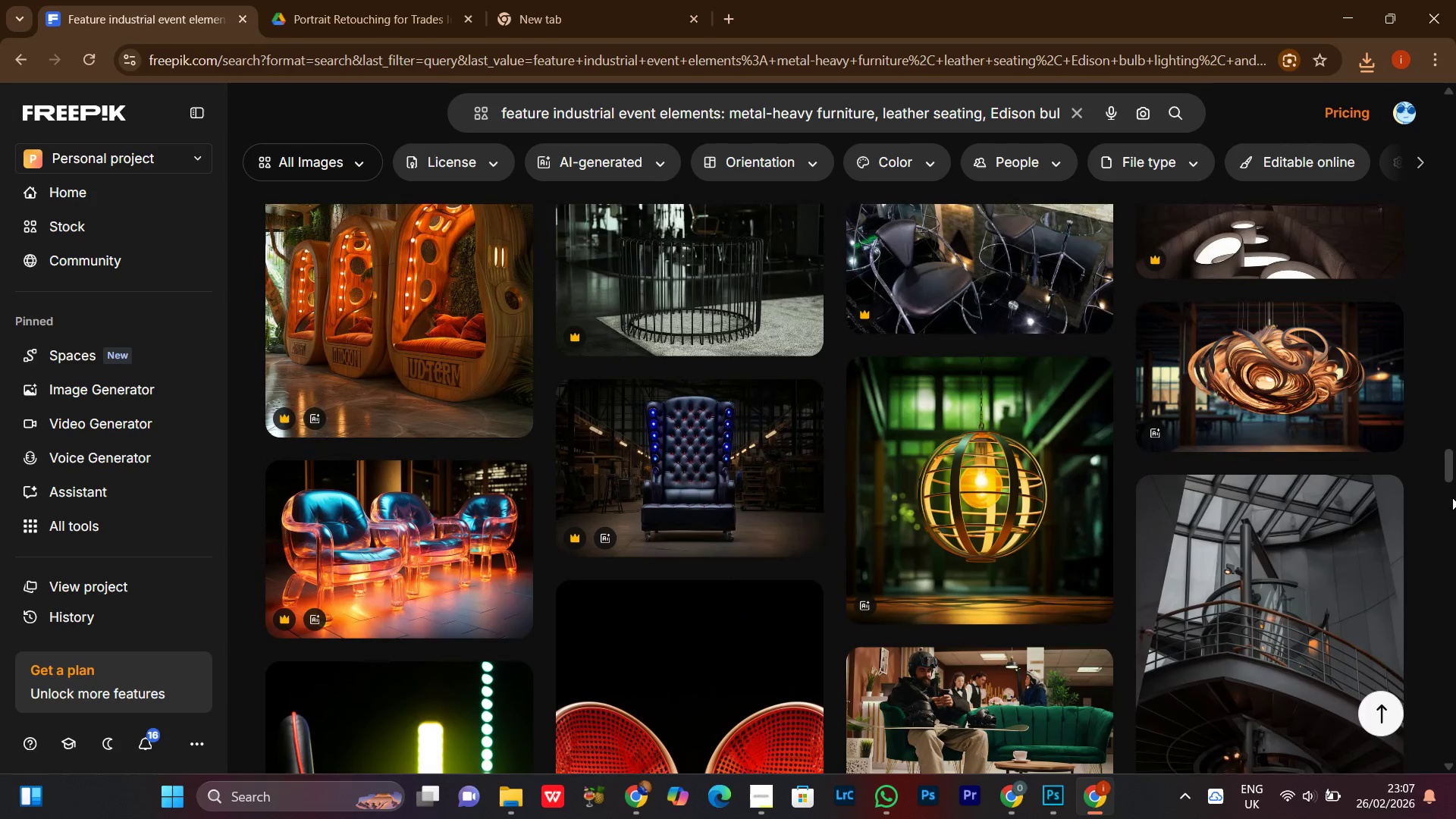 
scroll: coordinate [1452, 497], scroll_direction: down, amount: 9.0
 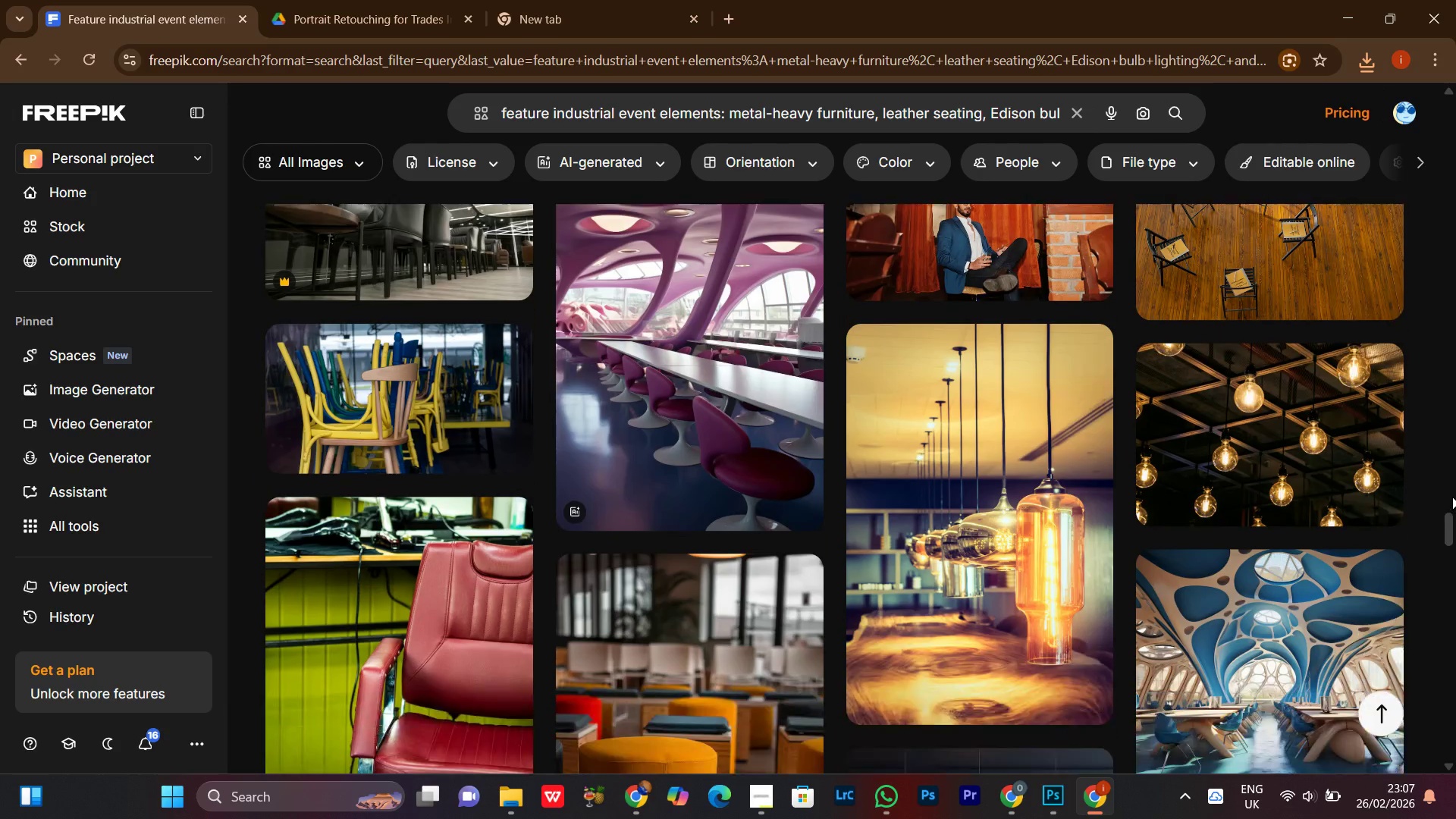 
scroll: coordinate [1452, 497], scroll_direction: none, amount: 0.0
 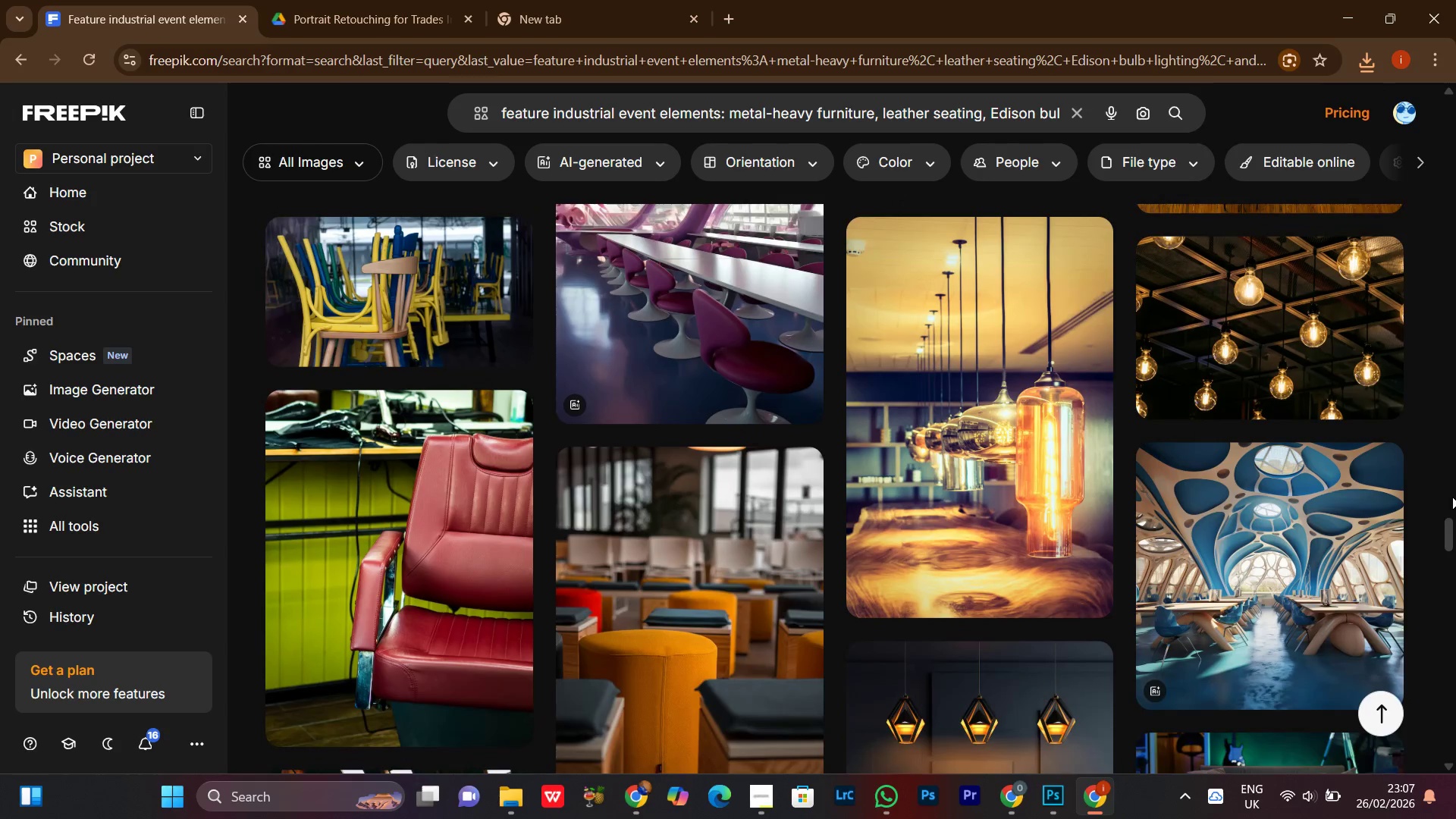 
scroll: coordinate [1452, 497], scroll_direction: down, amount: 2.0
 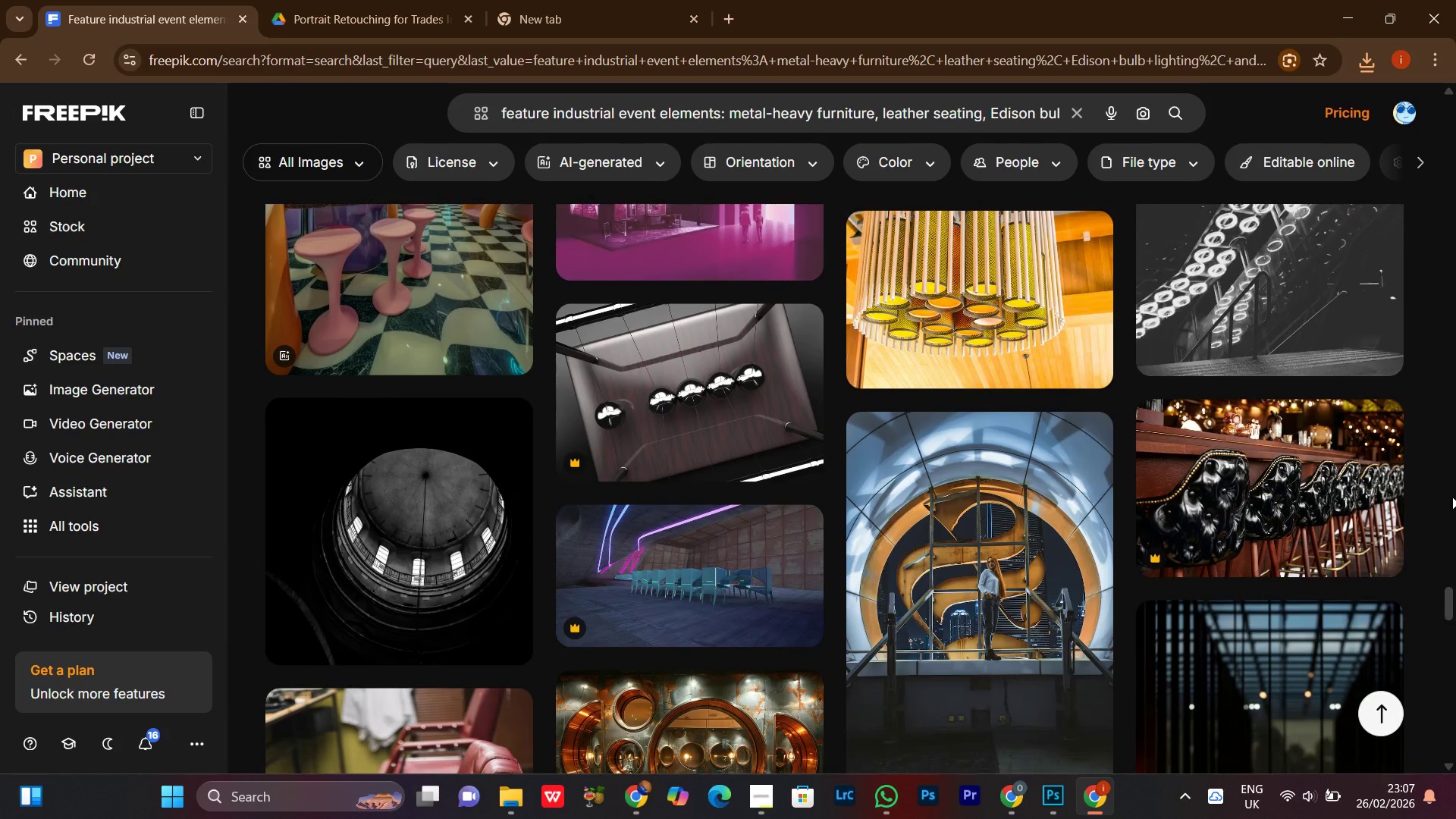 
scroll: coordinate [1452, 497], scroll_direction: up, amount: 3.0
 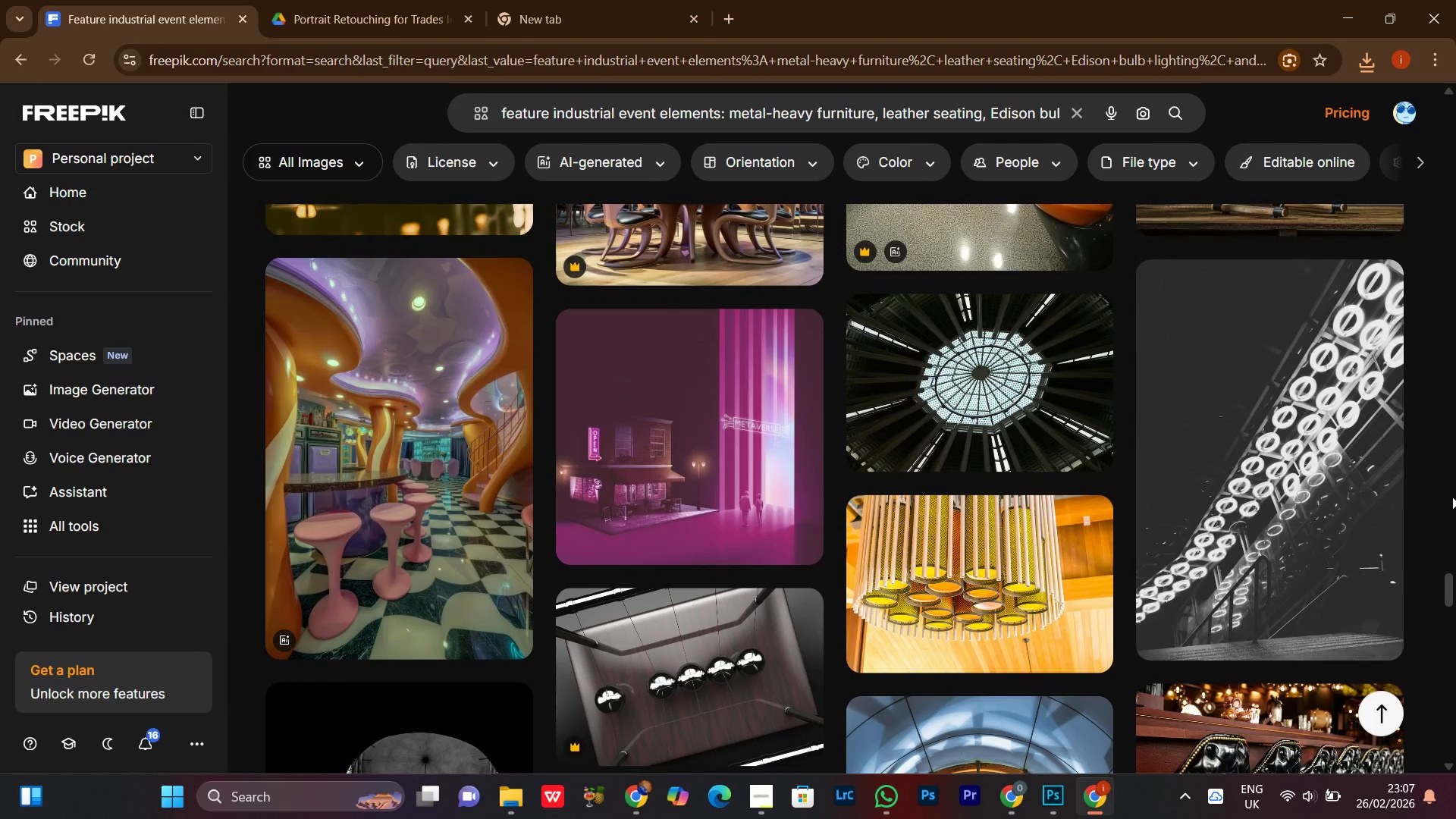 
scroll: coordinate [1452, 497], scroll_direction: down, amount: 18.0
 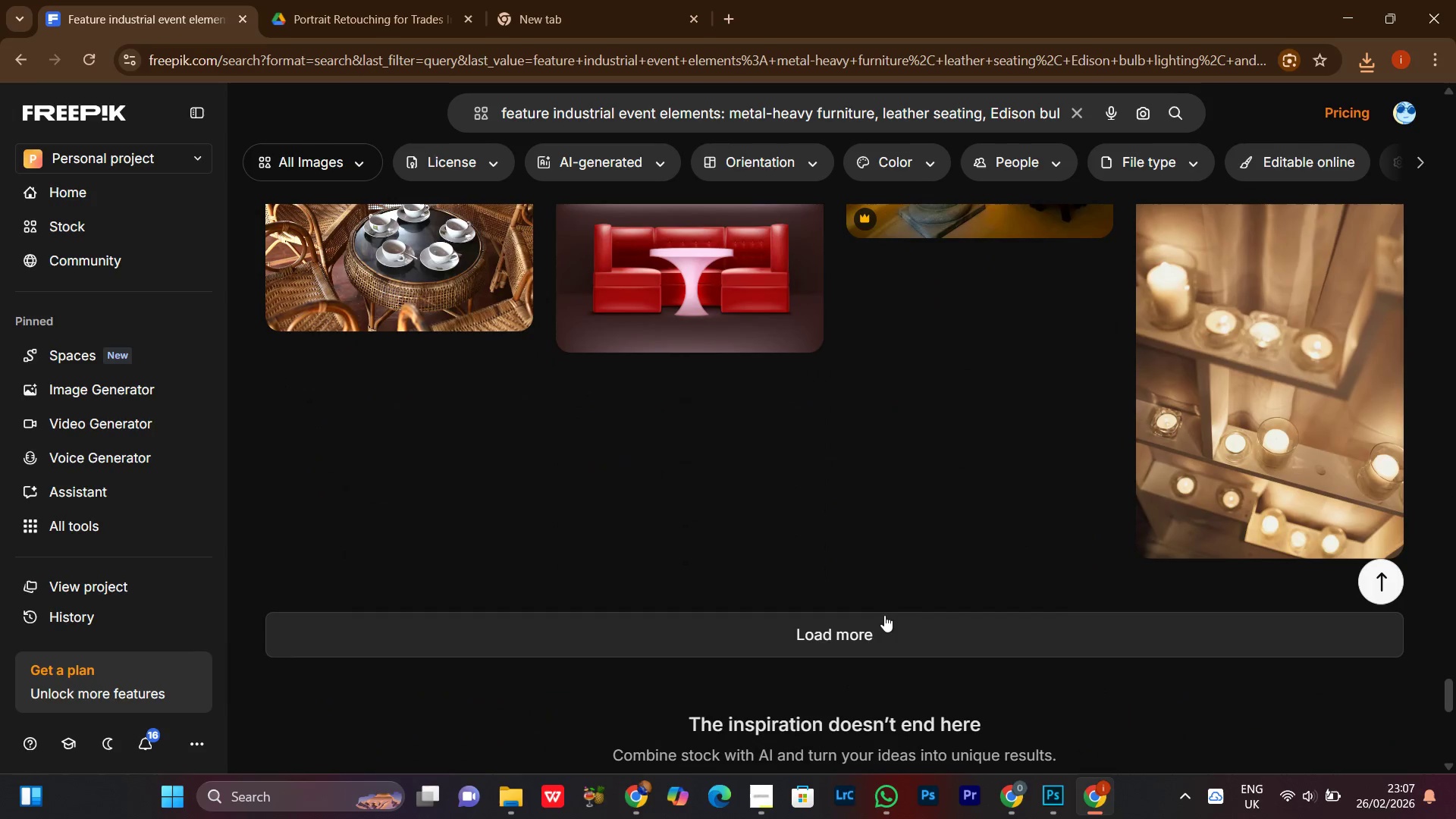 
scroll: coordinate [842, 412], scroll_direction: up, amount: 8.0
 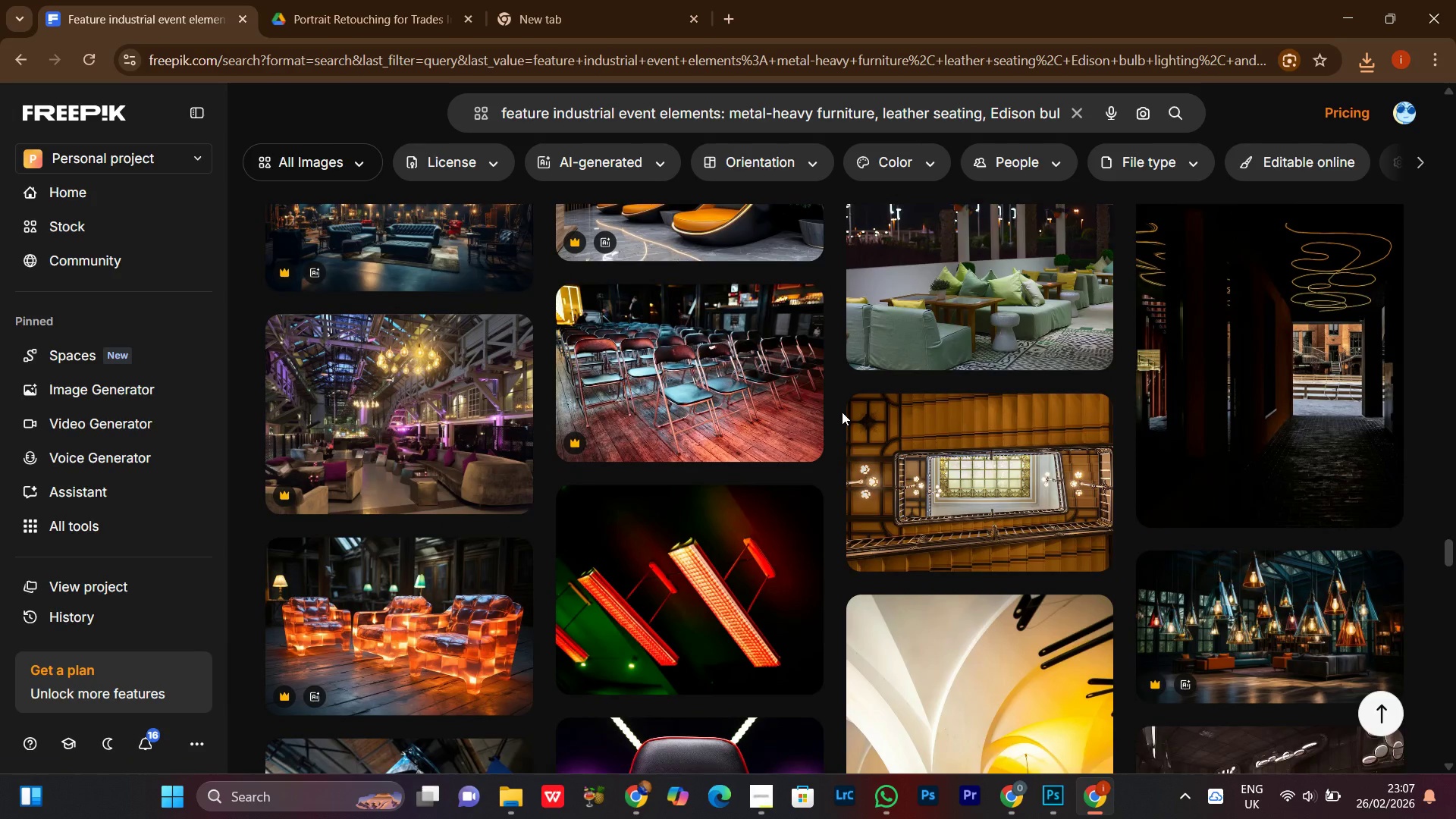 
scroll: coordinate [842, 415], scroll_direction: down, amount: 9.0
 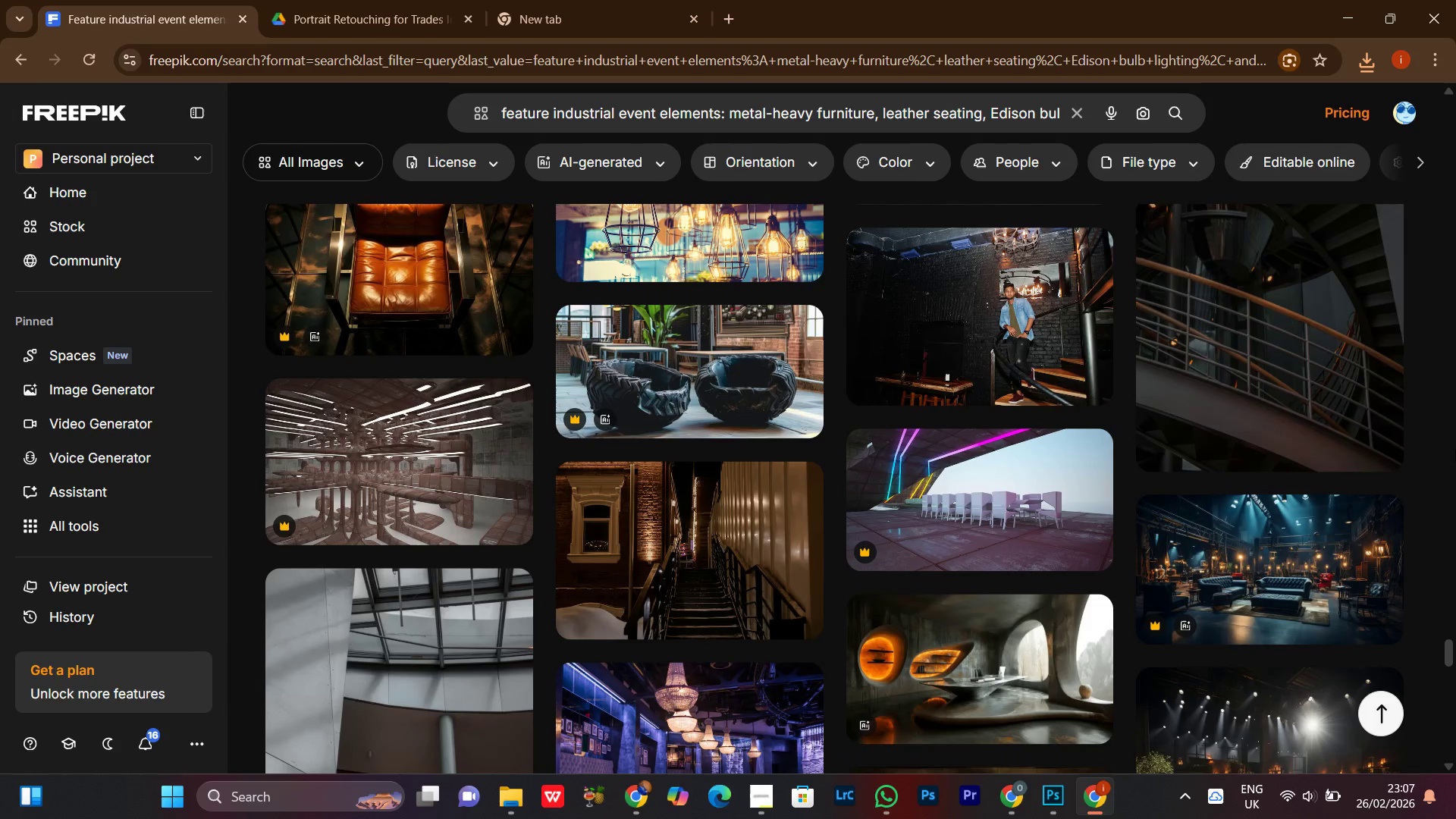 
scroll: coordinate [1429, 475], scroll_direction: up, amount: 2.0
 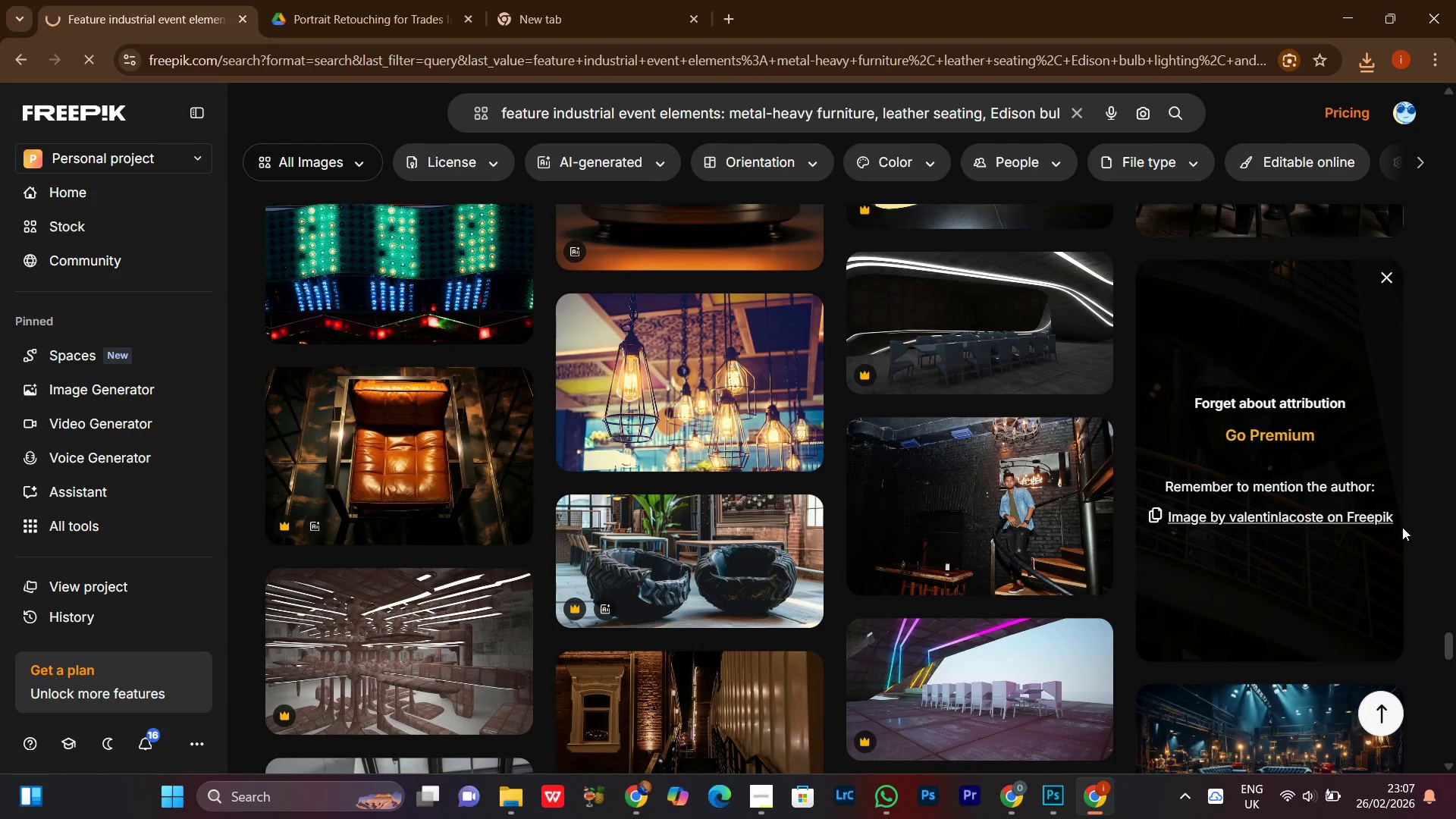 
scroll: coordinate [1423, 397], scroll_direction: down, amount: 16.0
 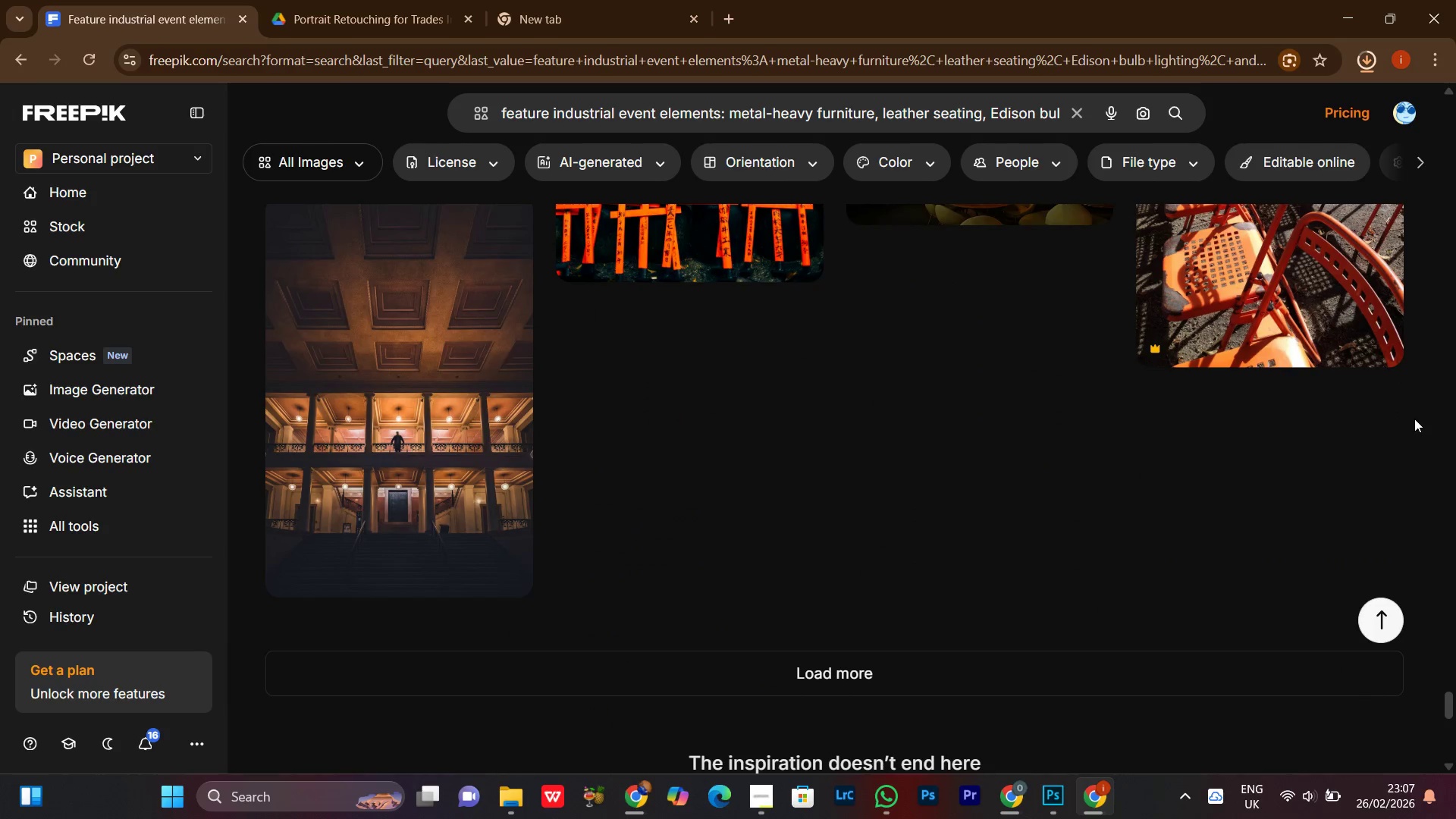 
scroll: coordinate [1401, 351], scroll_direction: up, amount: 21.0
 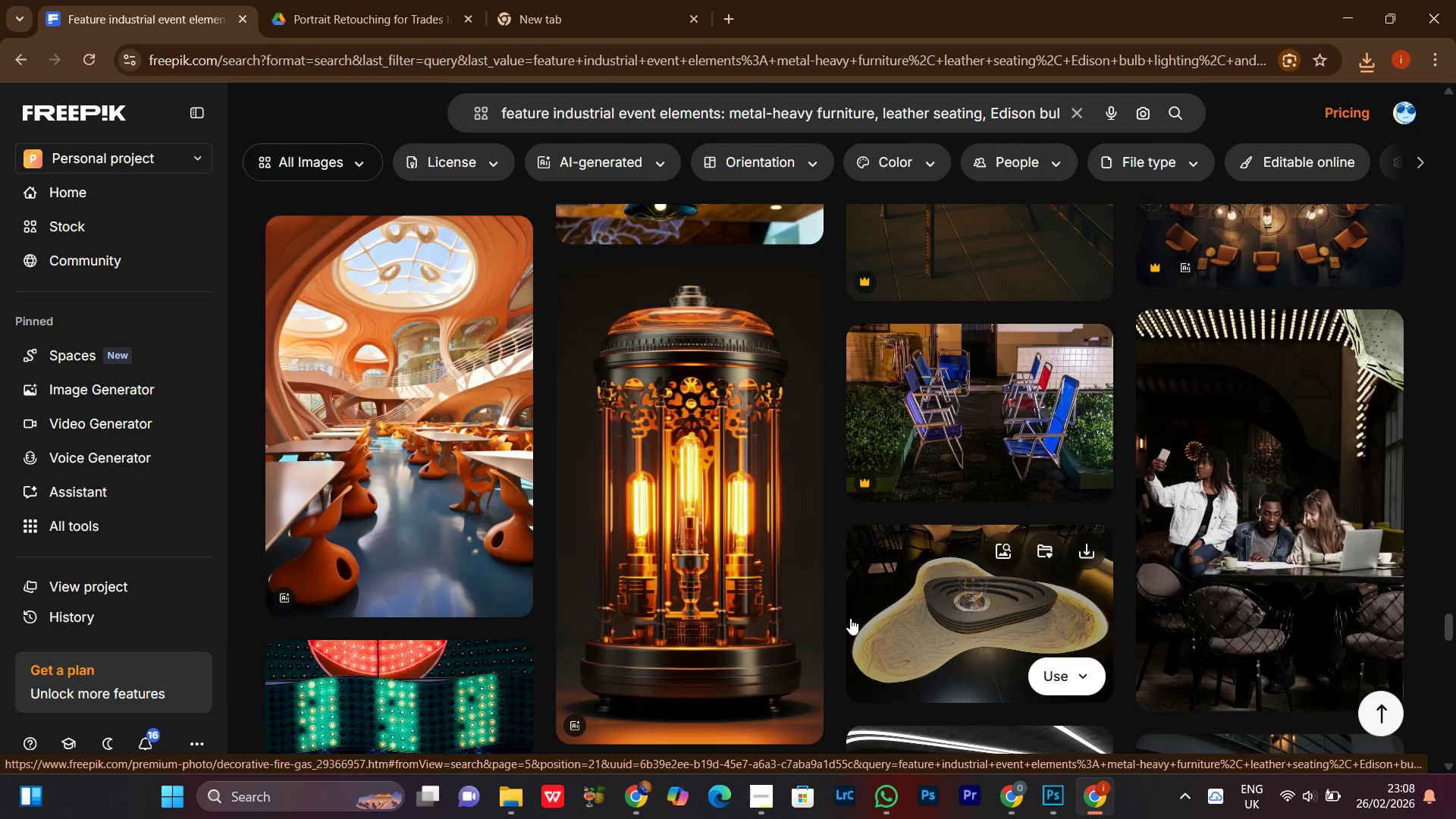 
wait(31.34)
 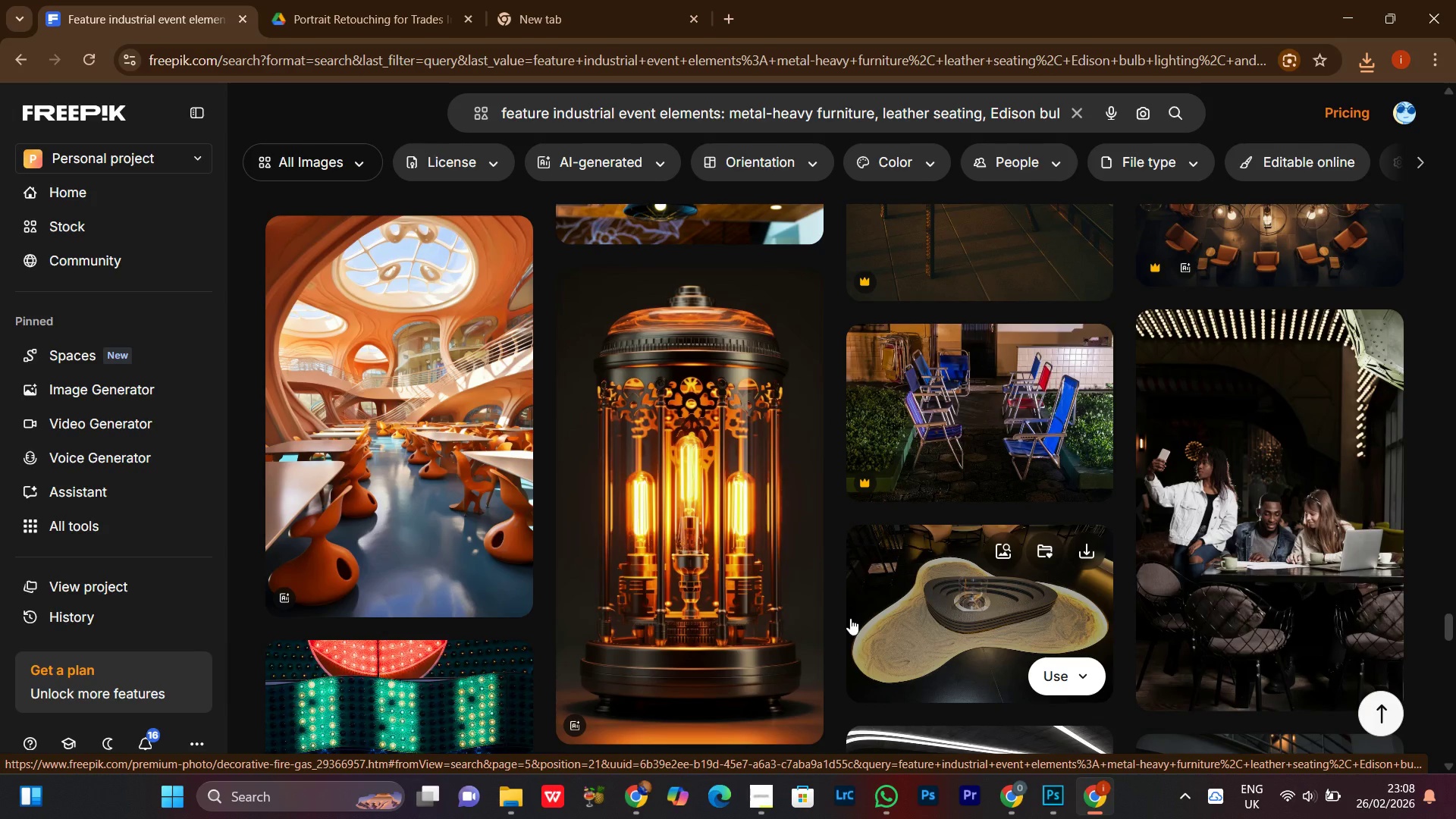 
scroll: coordinate [1056, 526], scroll_direction: down, amount: 19.0
 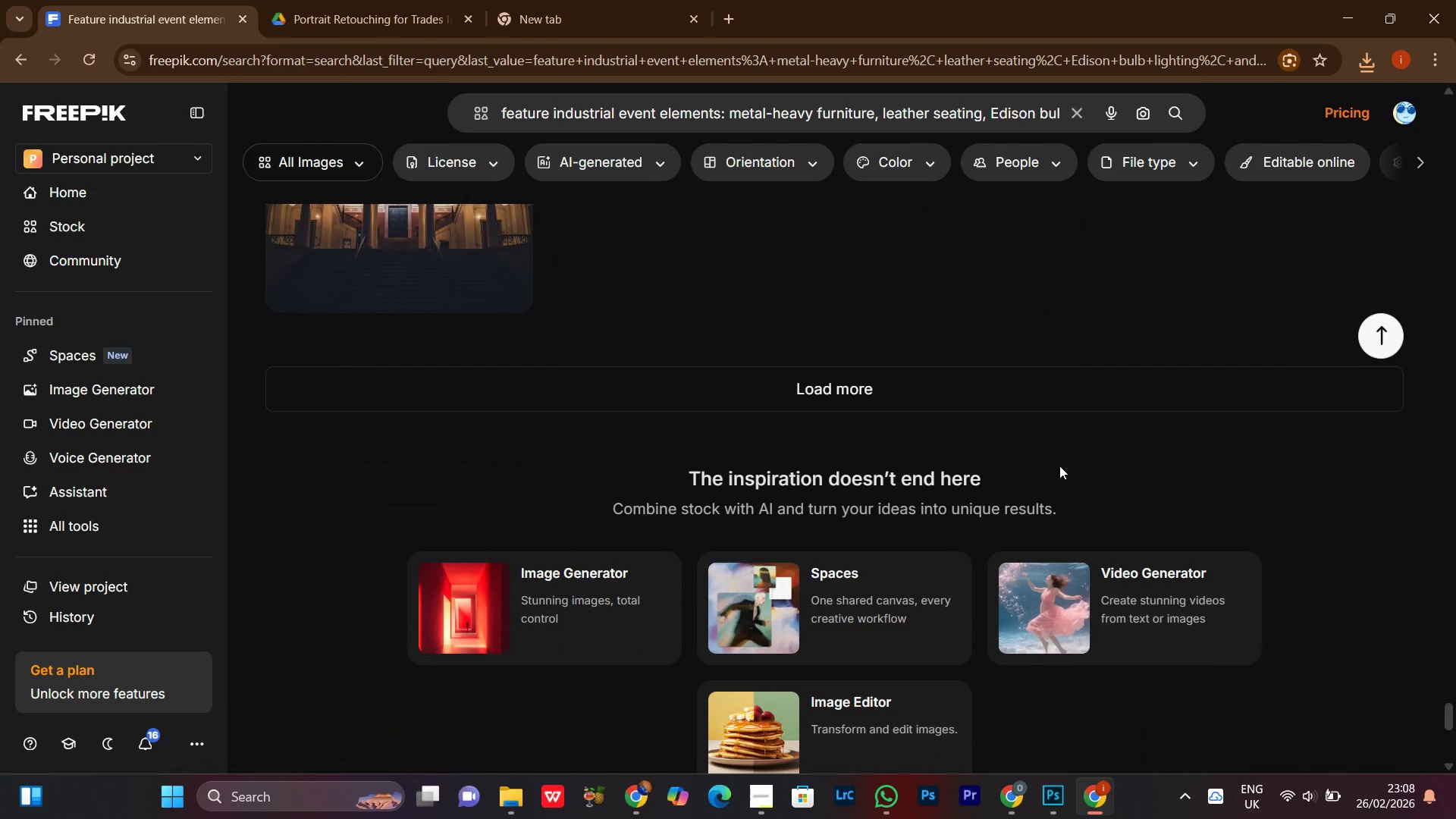 
wait(6.54)
 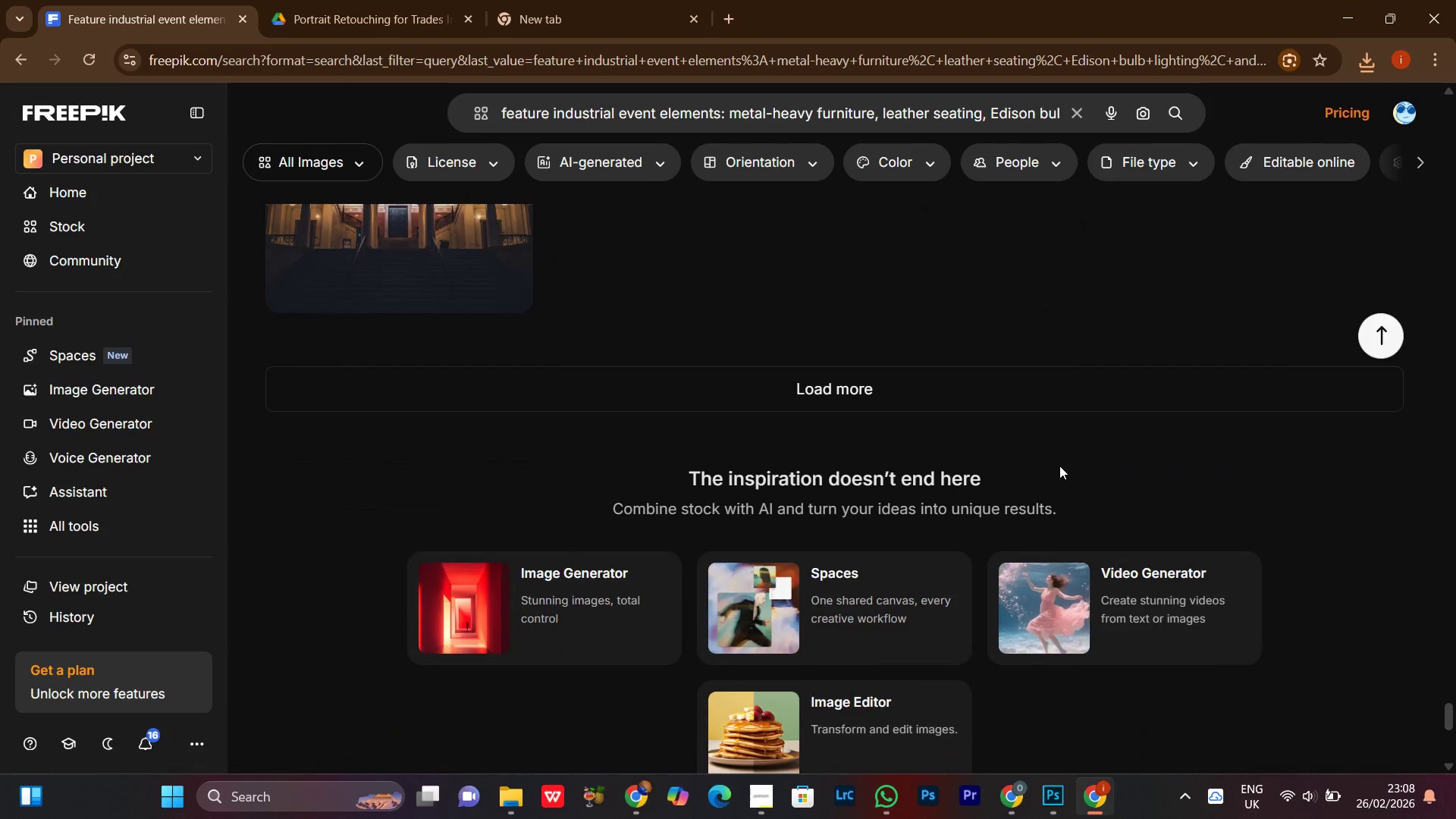 
scroll: coordinate [1059, 468], scroll_direction: down, amount: 3.0
 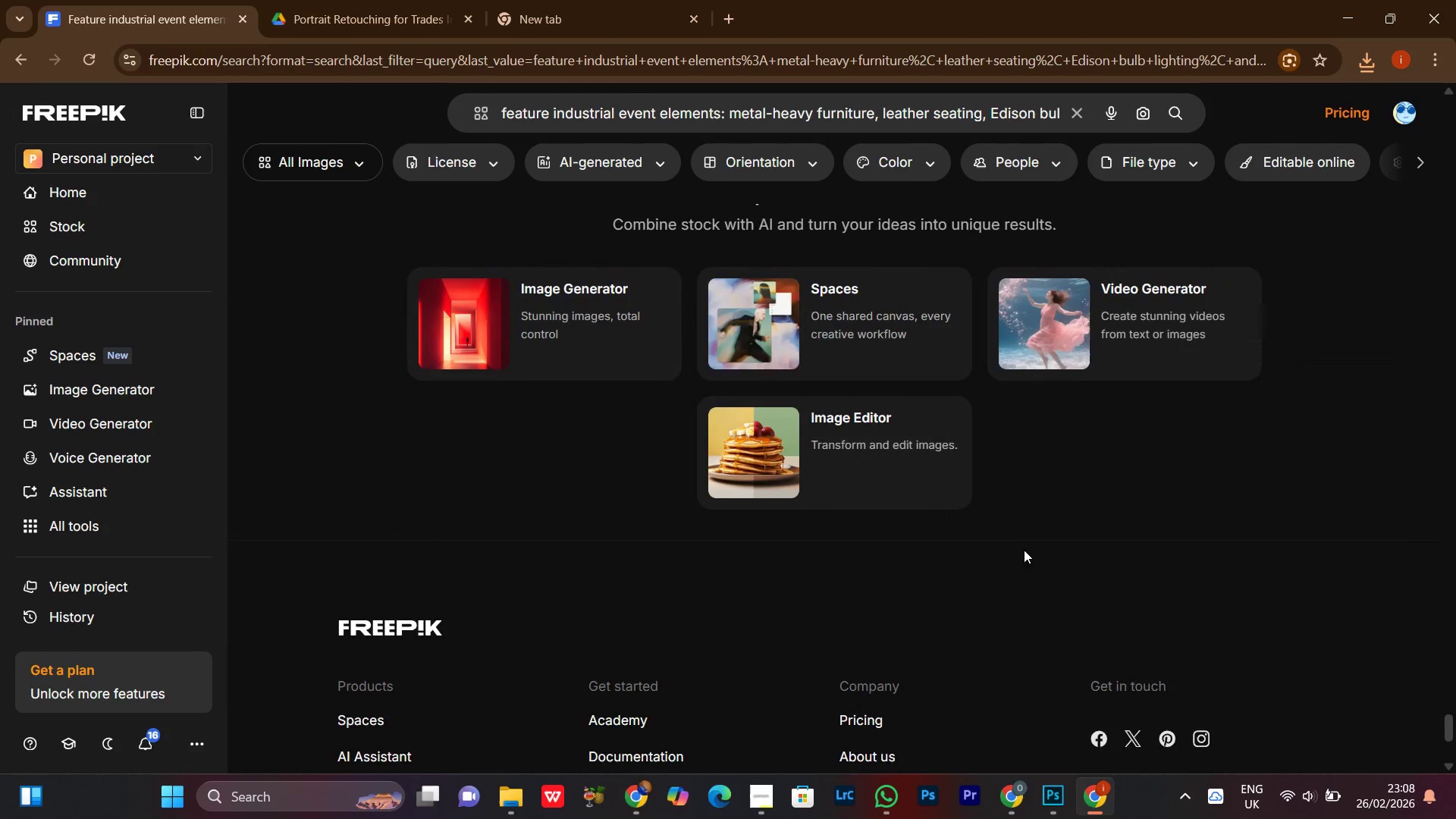 
scroll: coordinate [1023, 552], scroll_direction: up, amount: 4.0
 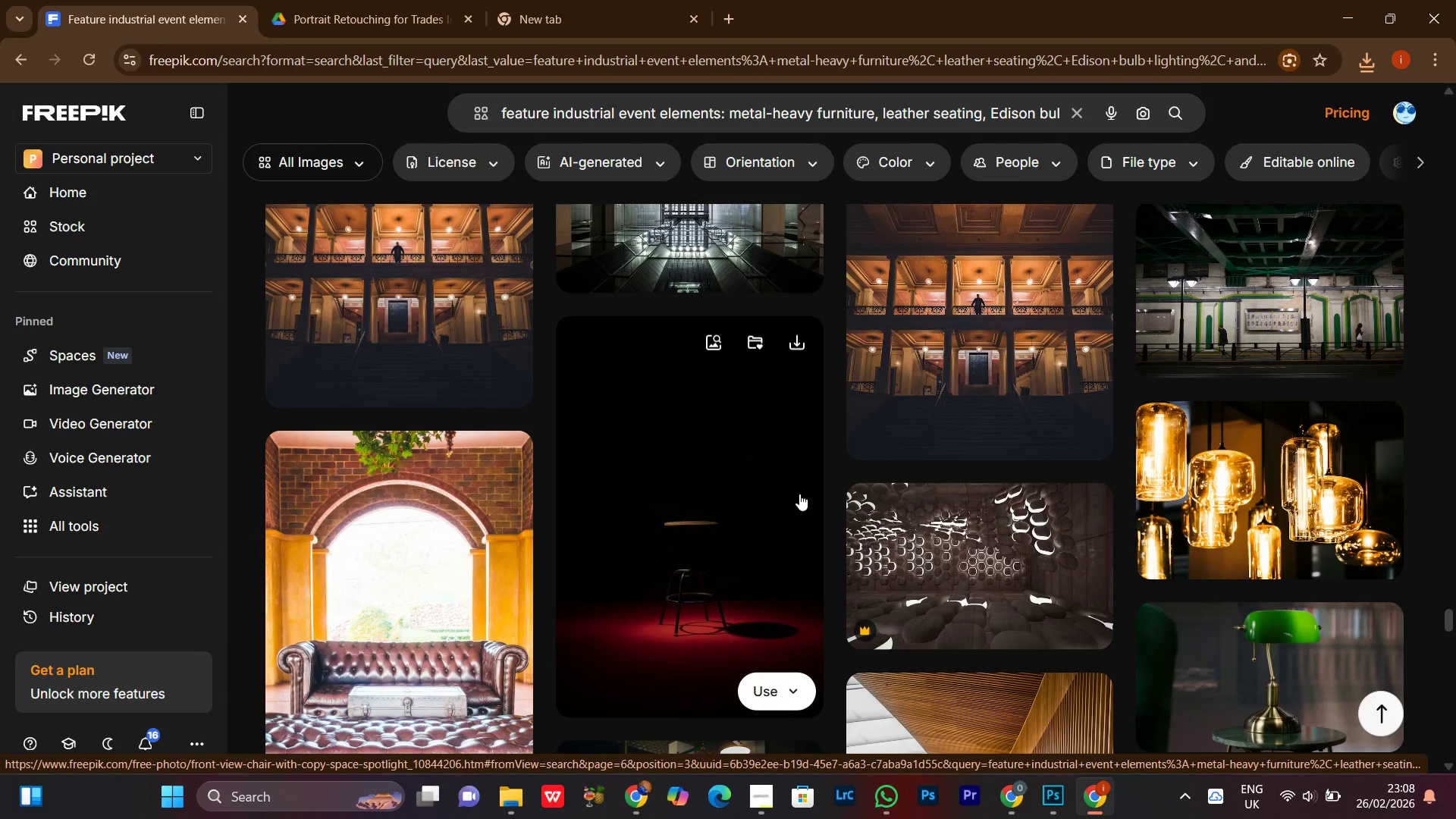 
wait(7.05)
 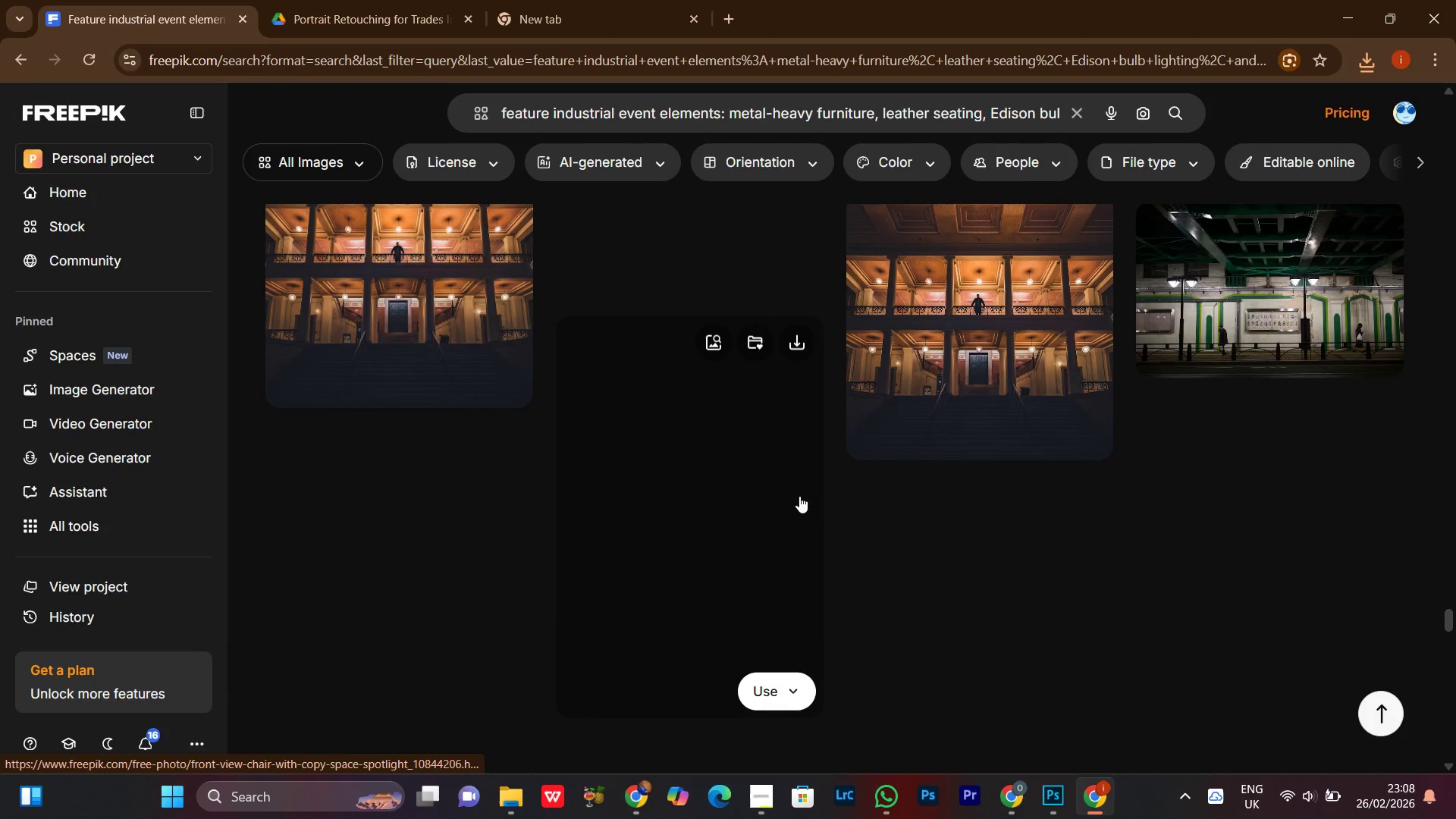 
scroll: coordinate [193, 134], scroll_direction: down, amount: 6.0
 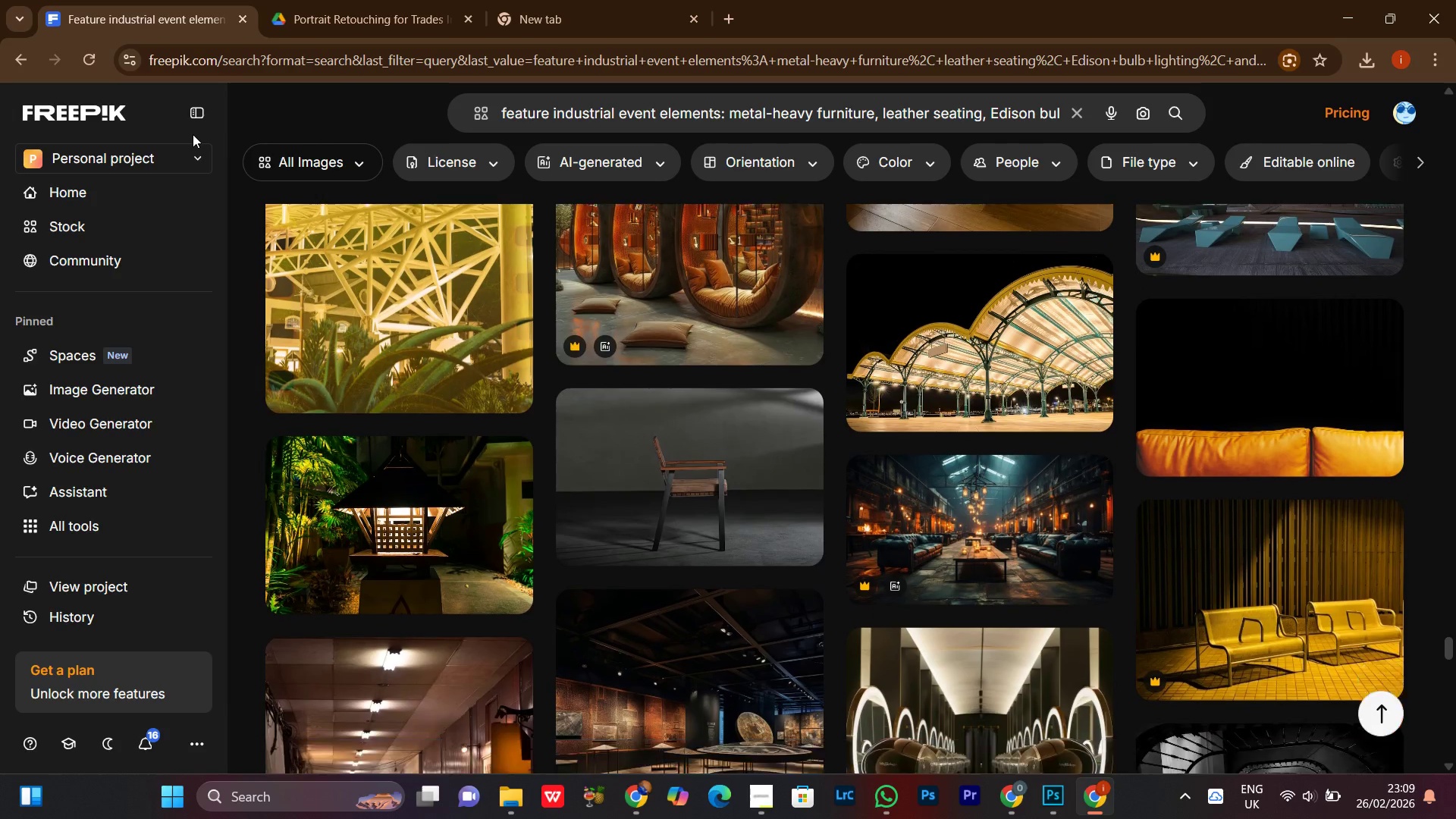 
scroll: coordinate [193, 134], scroll_direction: none, amount: 0.0
 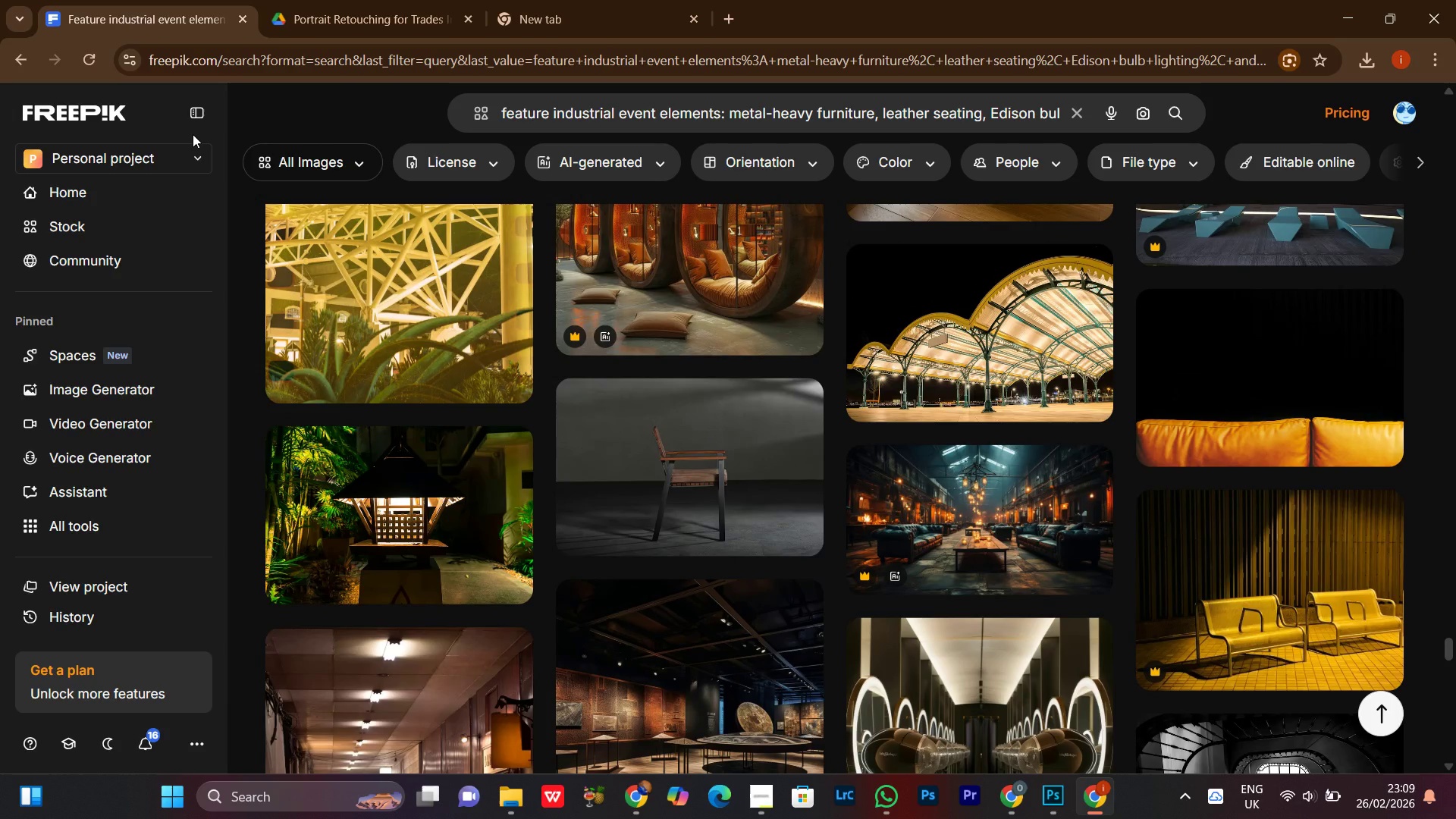 
scroll: coordinate [193, 134], scroll_direction: up, amount: 2.0
 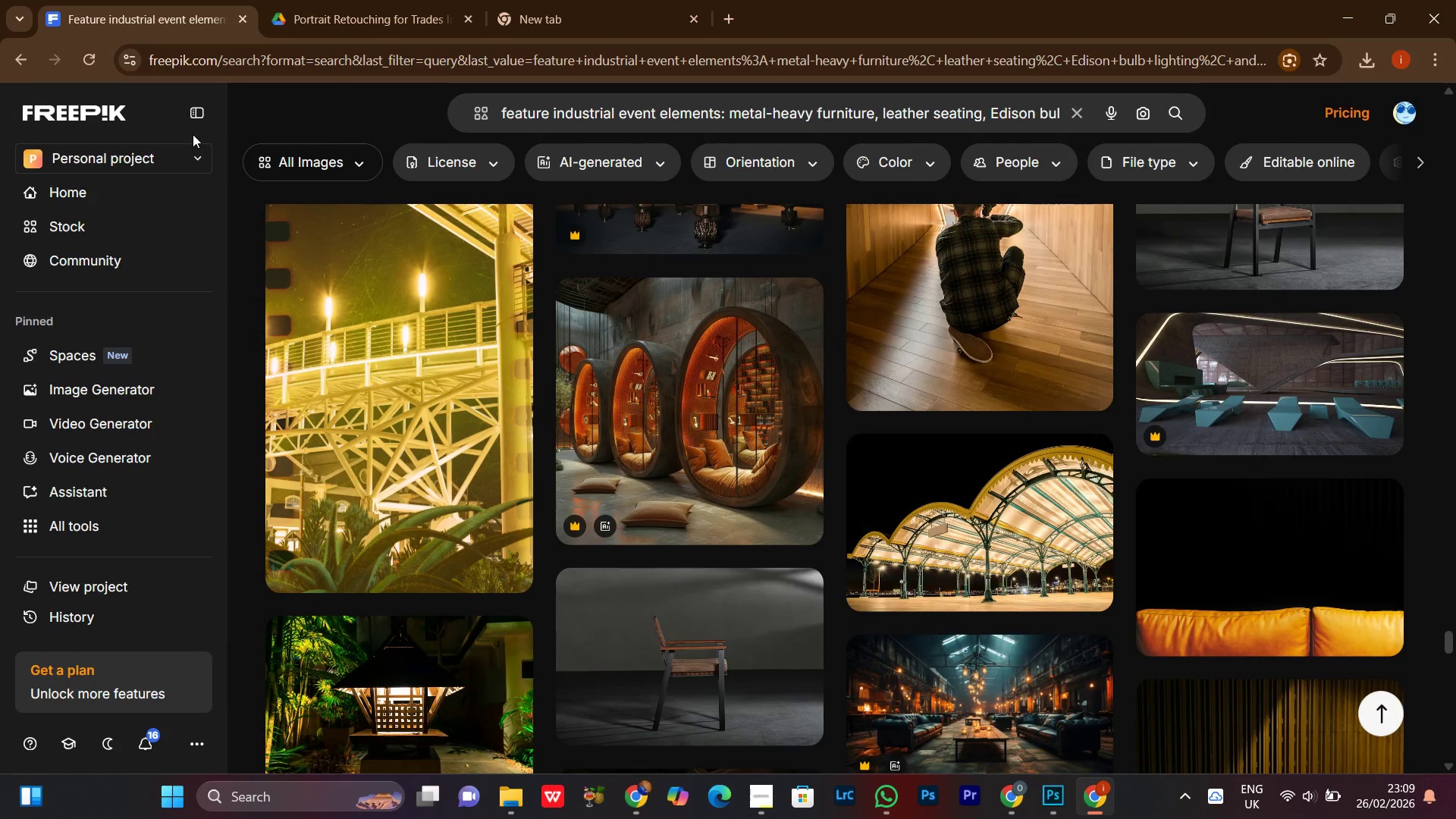 
scroll: coordinate [193, 134], scroll_direction: down, amount: 1.0
 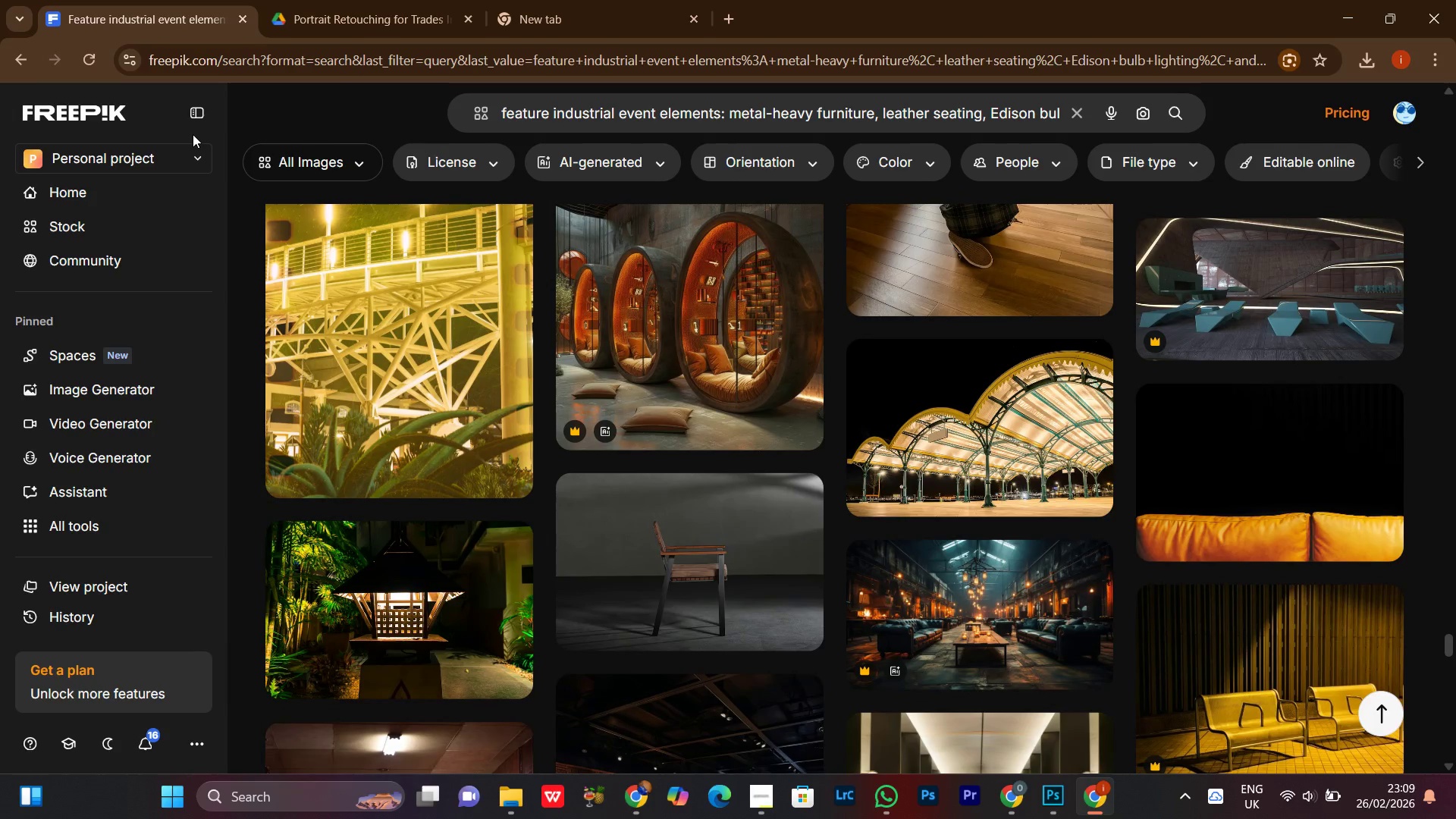 
scroll: coordinate [193, 134], scroll_direction: up, amount: 1.0
 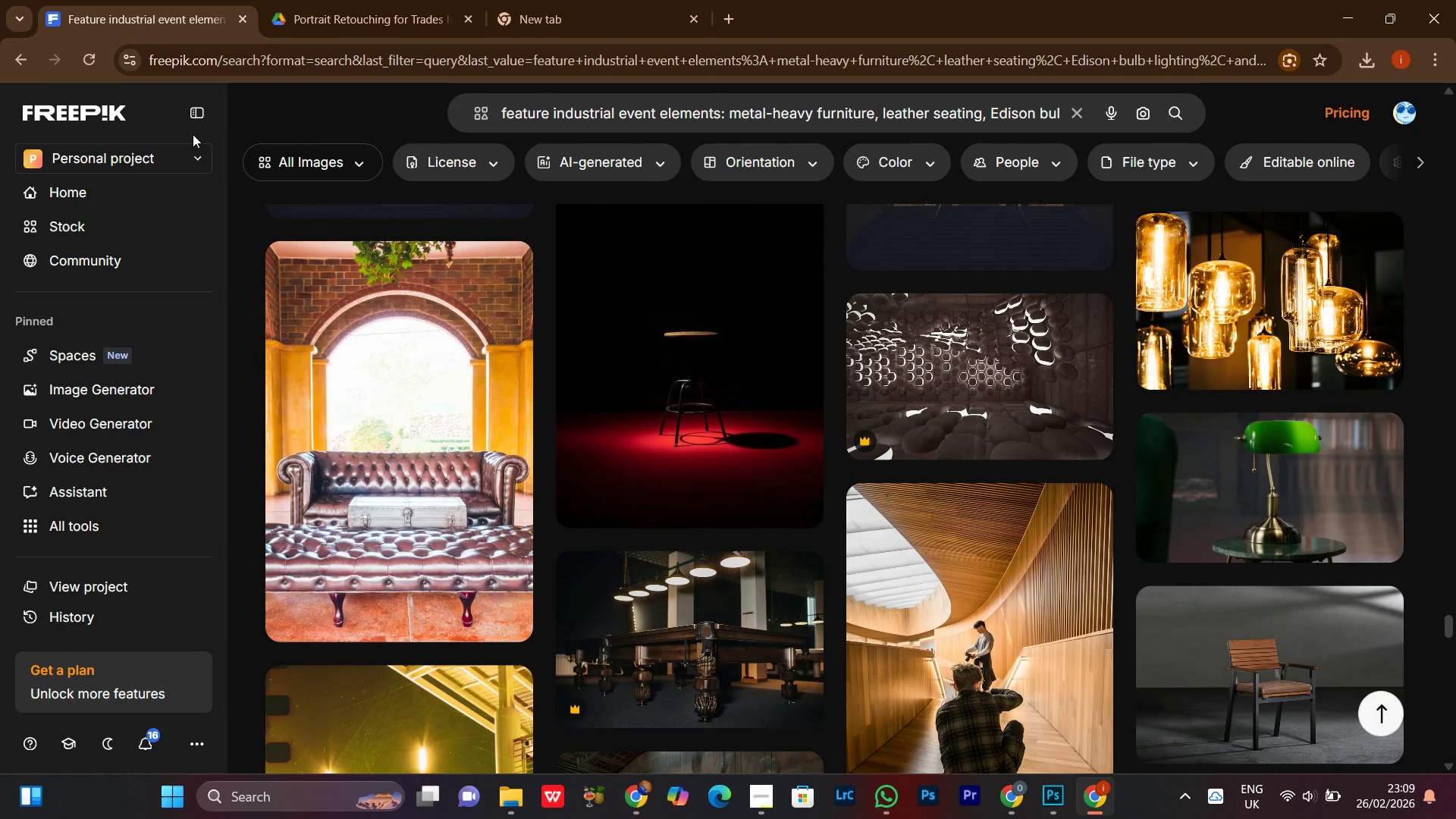 
scroll: coordinate [194, 131], scroll_direction: down, amount: 3.0
 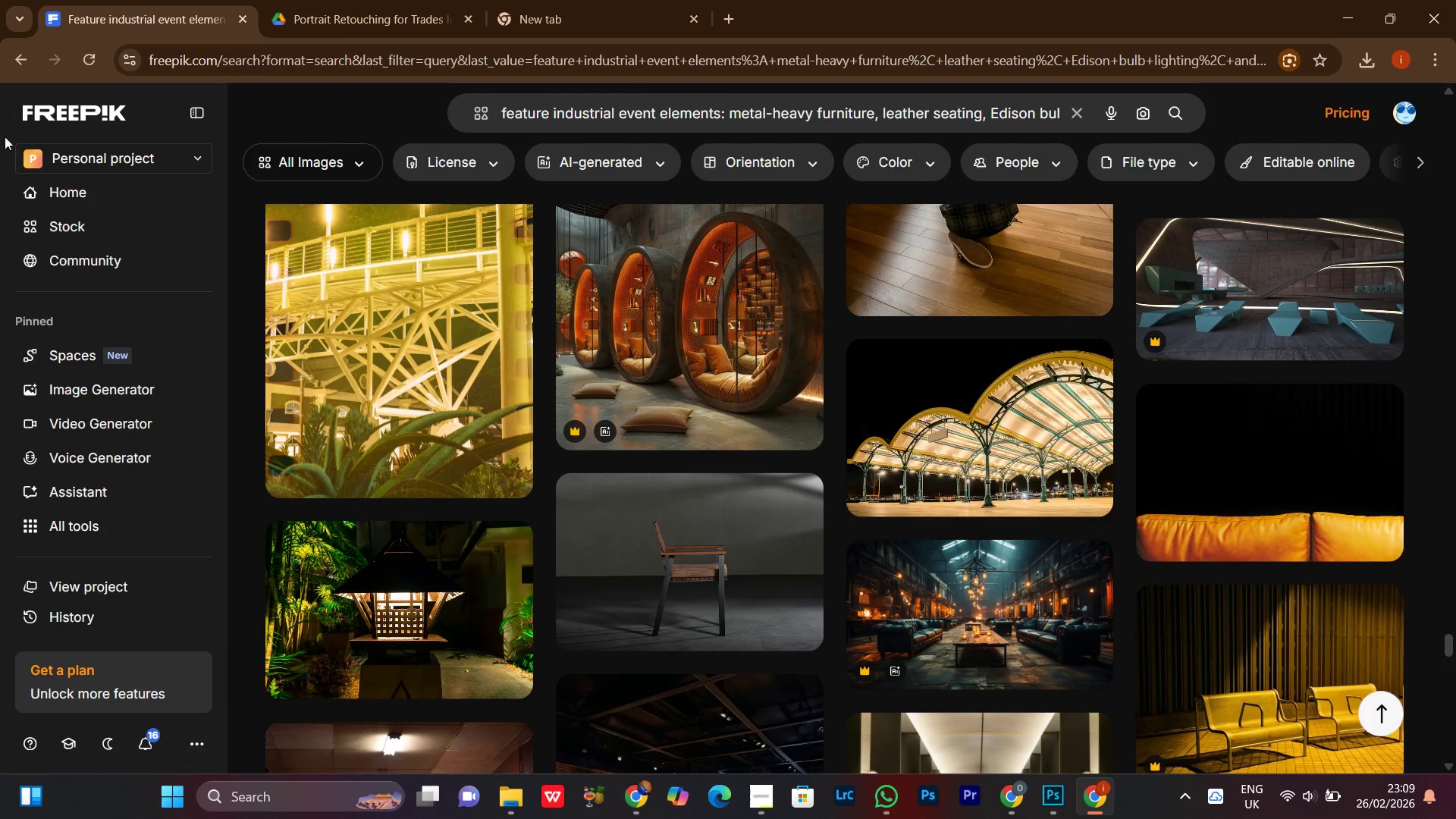 
scroll: coordinate [1455, 495], scroll_direction: up, amount: 5.0
 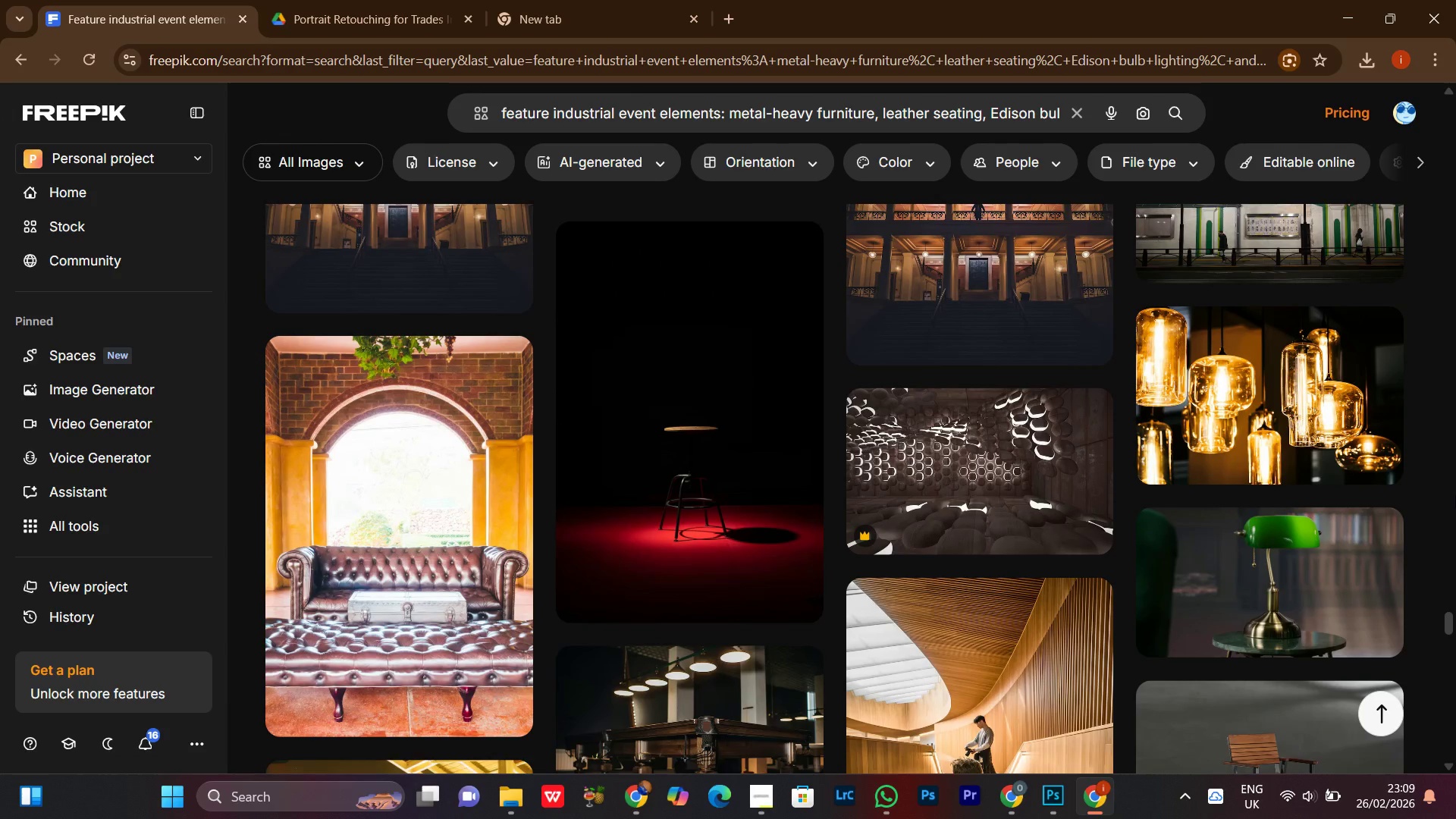 
scroll: coordinate [1455, 495], scroll_direction: down, amount: 1.0
 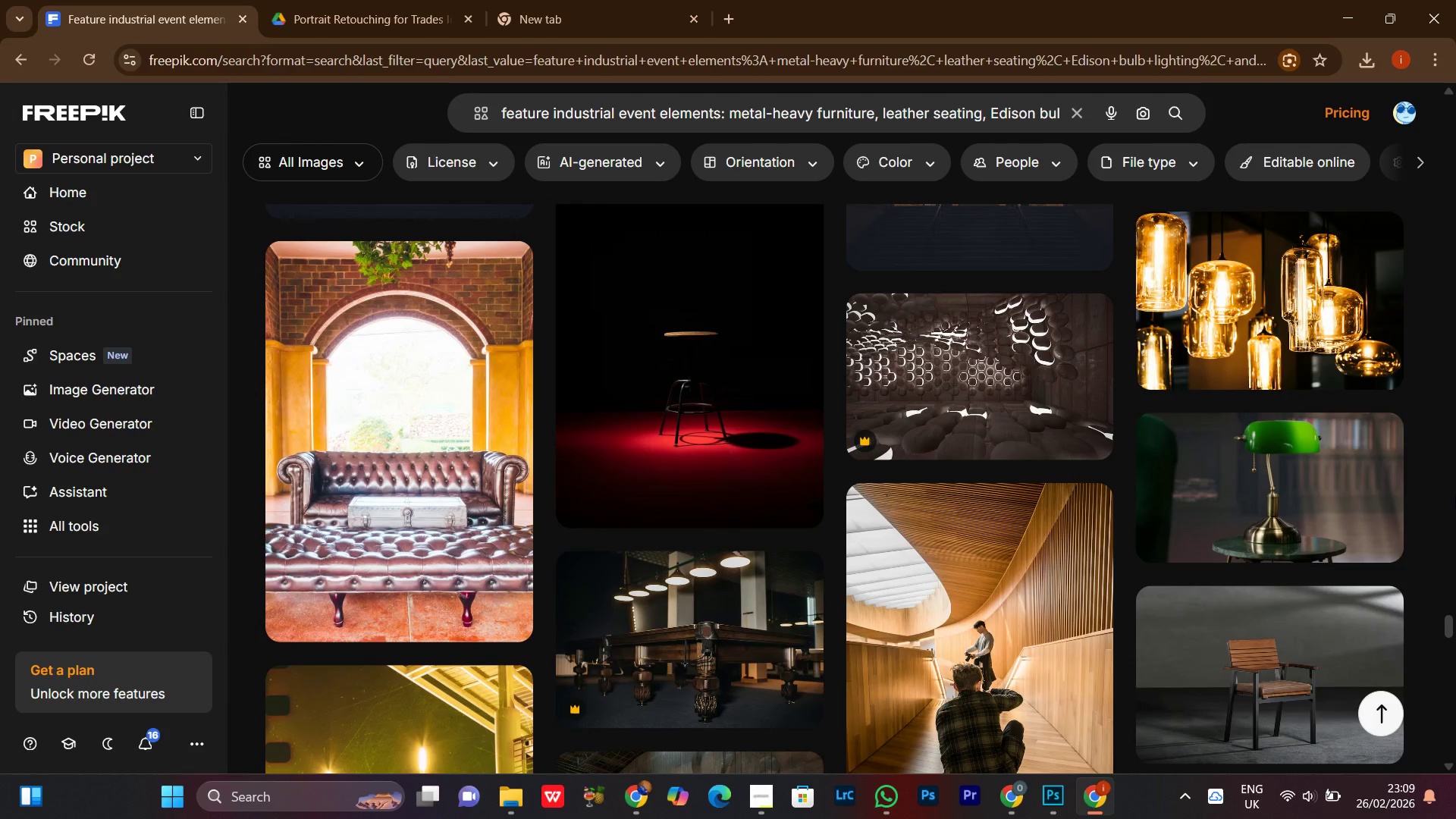 
scroll: coordinate [1455, 495], scroll_direction: up, amount: 7.0
 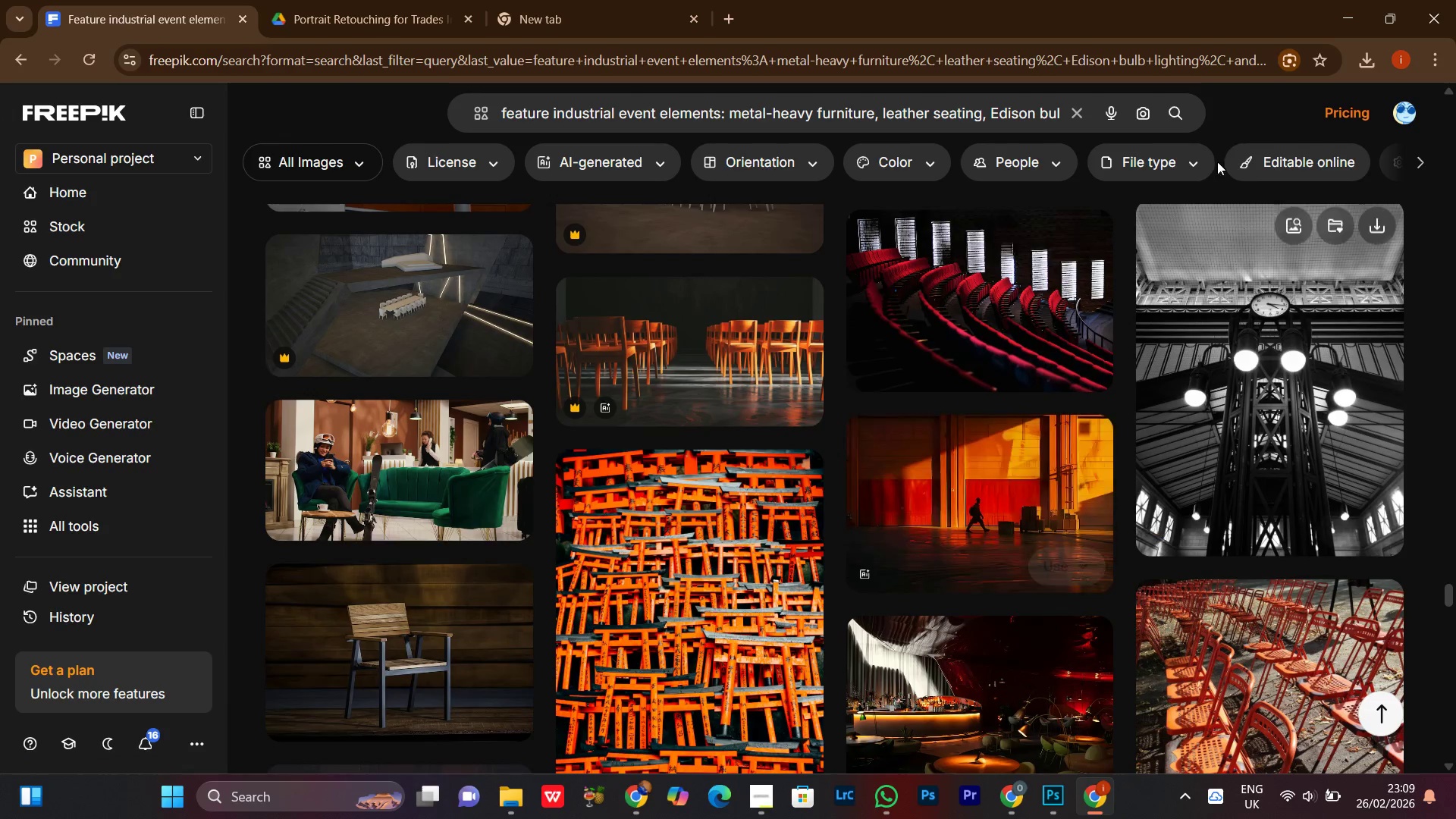 
left_click([1355, 0])
 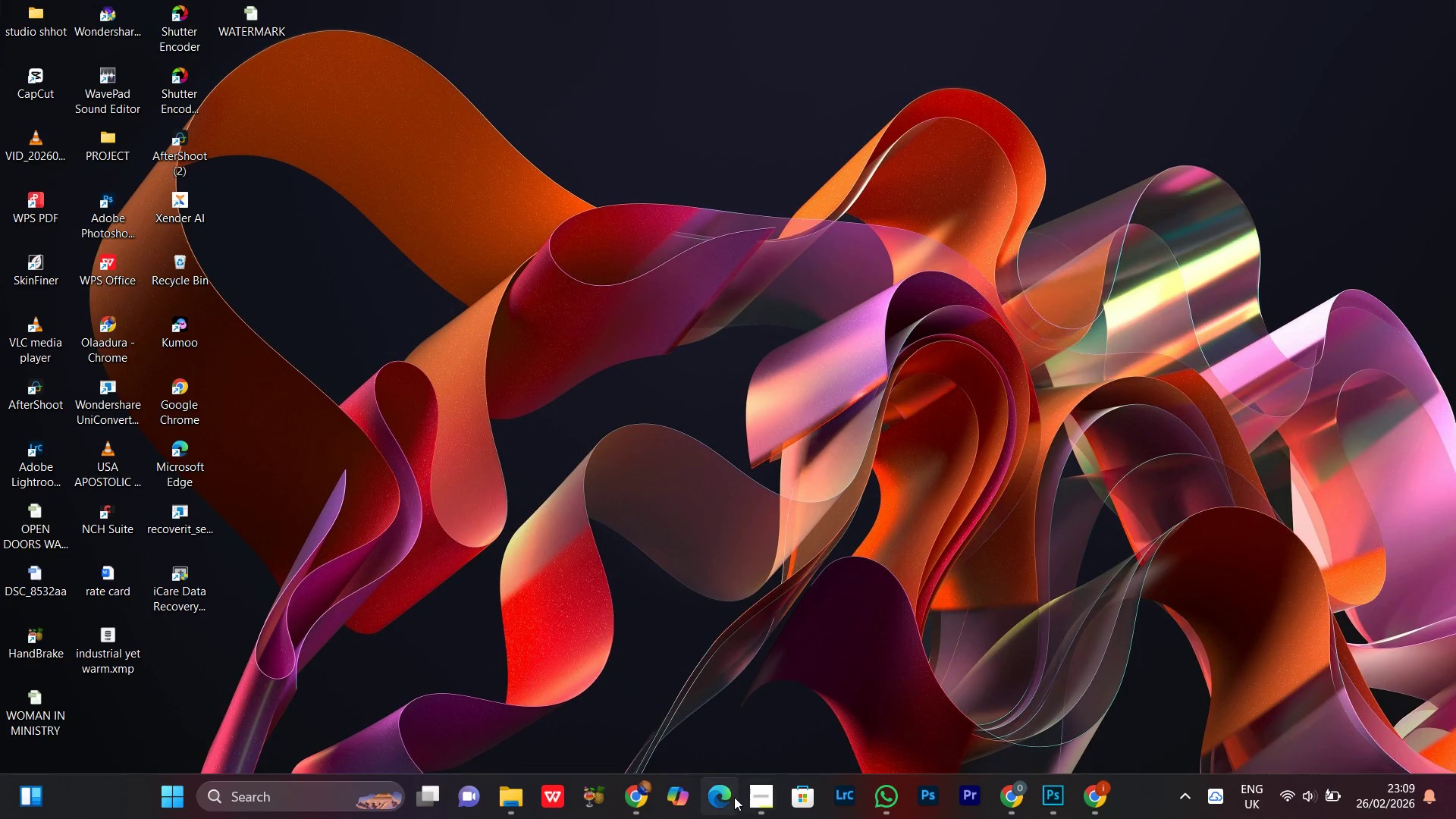 
left_click([758, 794])